 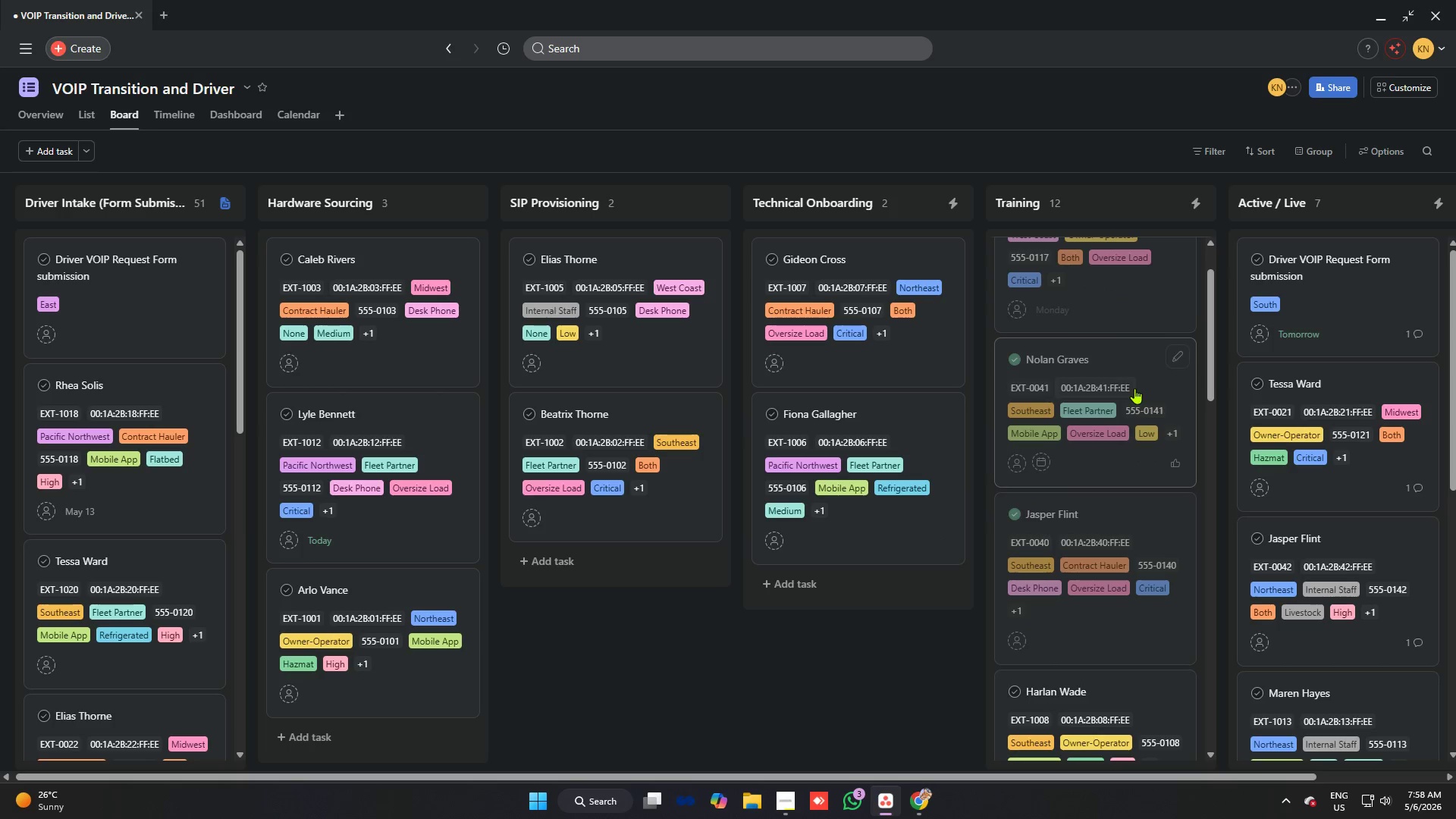 
scroll: coordinate [1128, 312], scroll_direction: down, amount: 2.0
 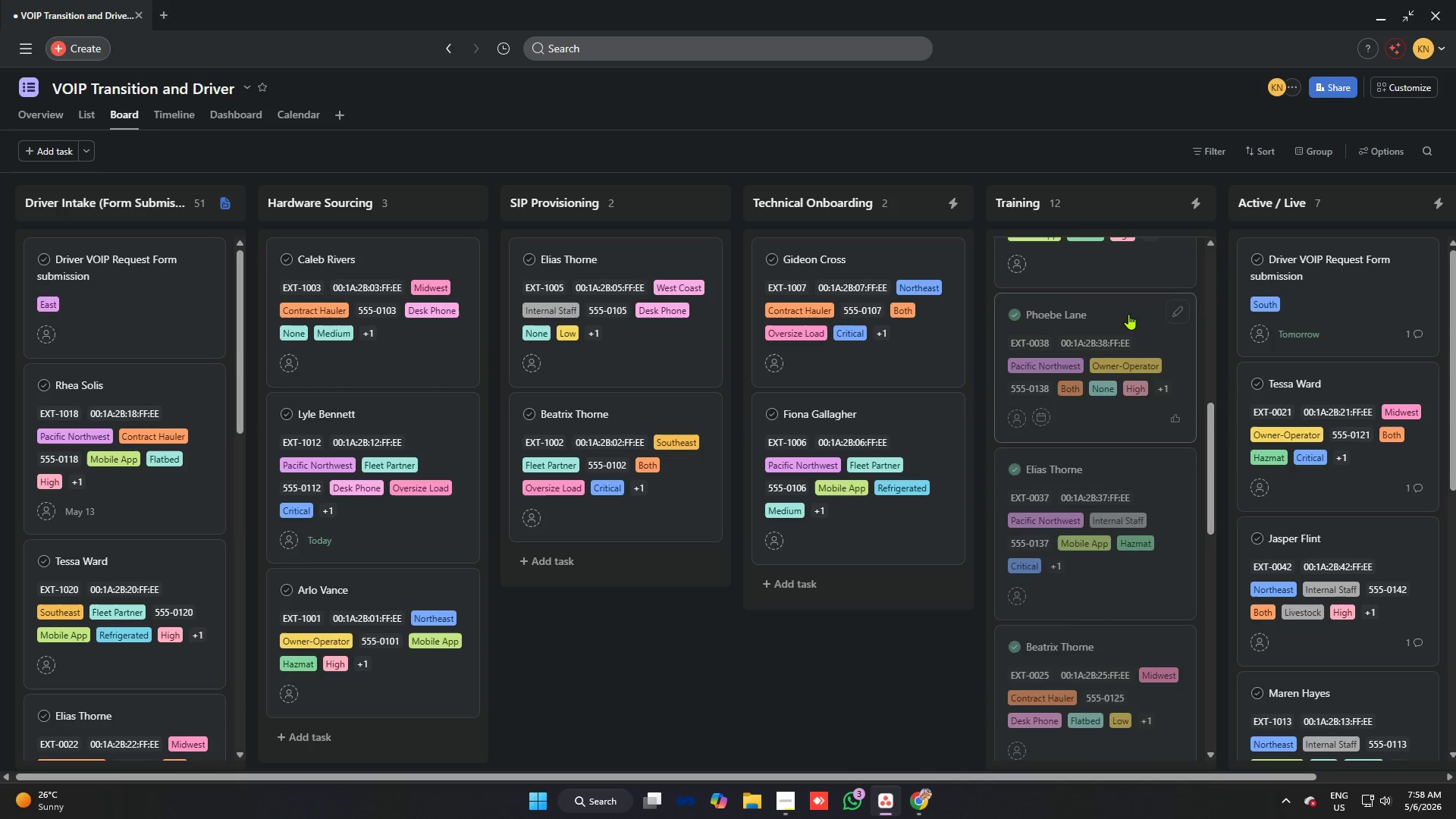 
scroll: coordinate [1128, 314], scroll_direction: up, amount: 3.0
 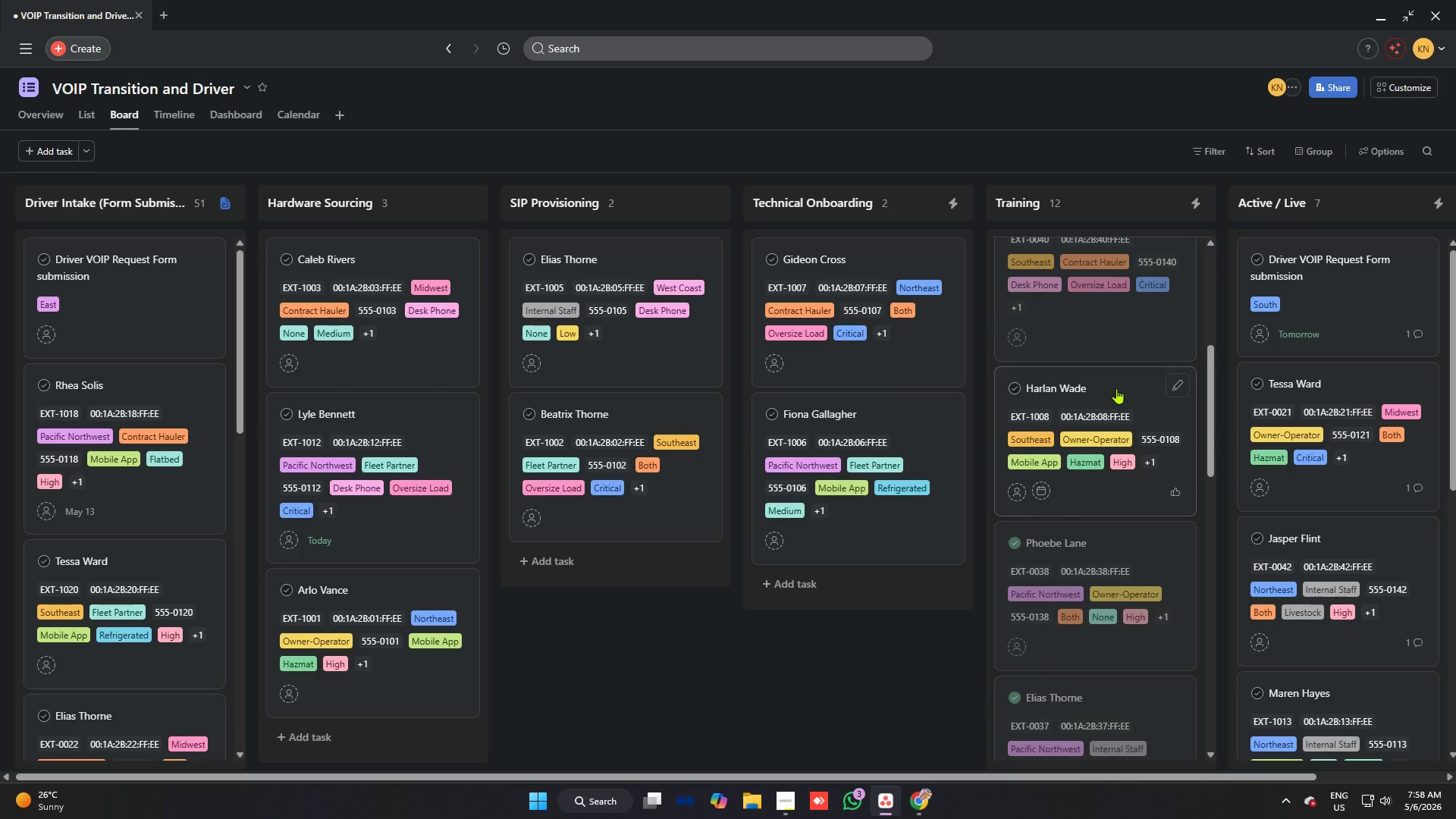 
left_click_drag(start_coordinate=[1116, 388], to_coordinate=[654, 557])
 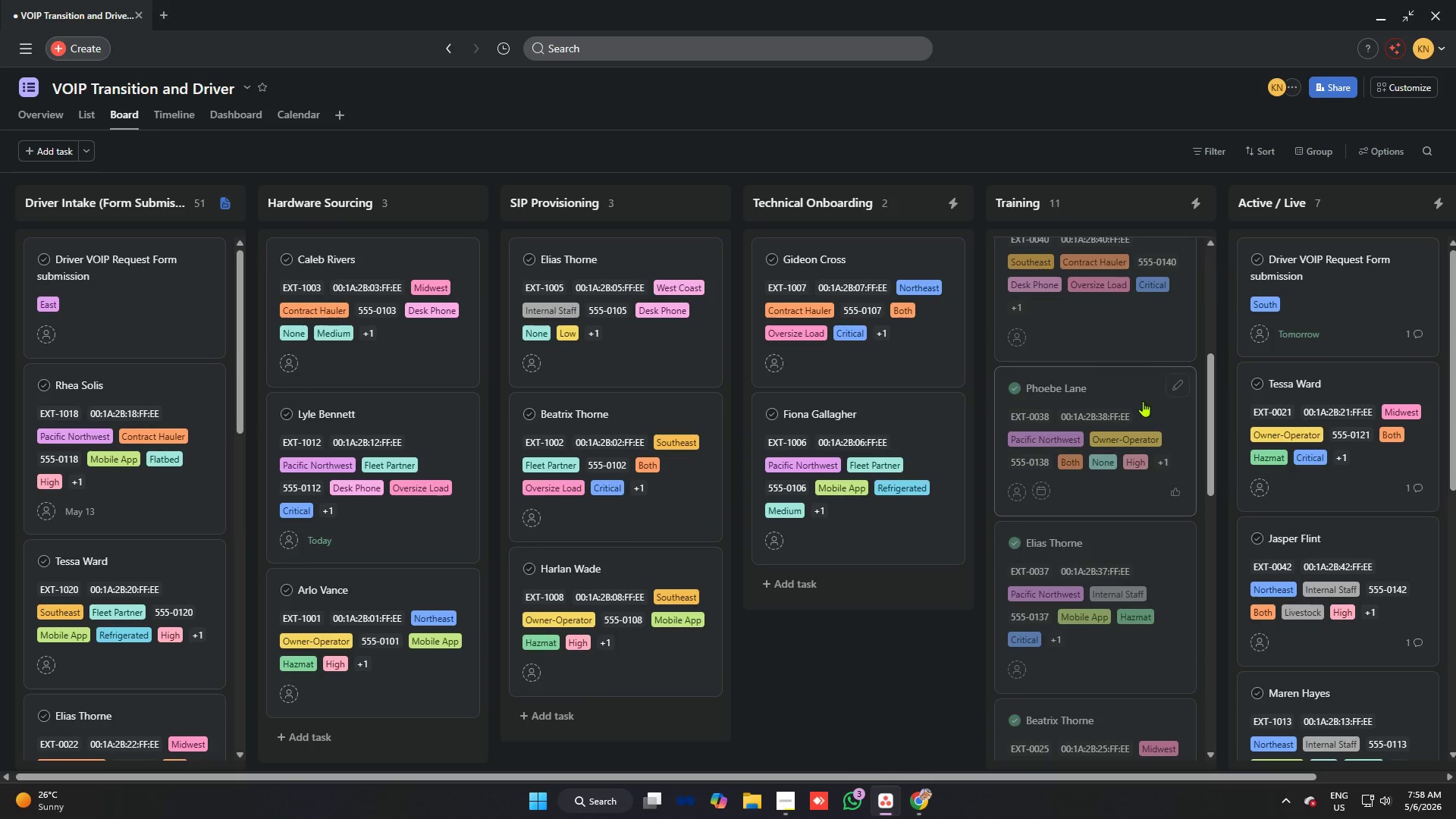 
left_click_drag(start_coordinate=[1134, 394], to_coordinate=[623, 265])
 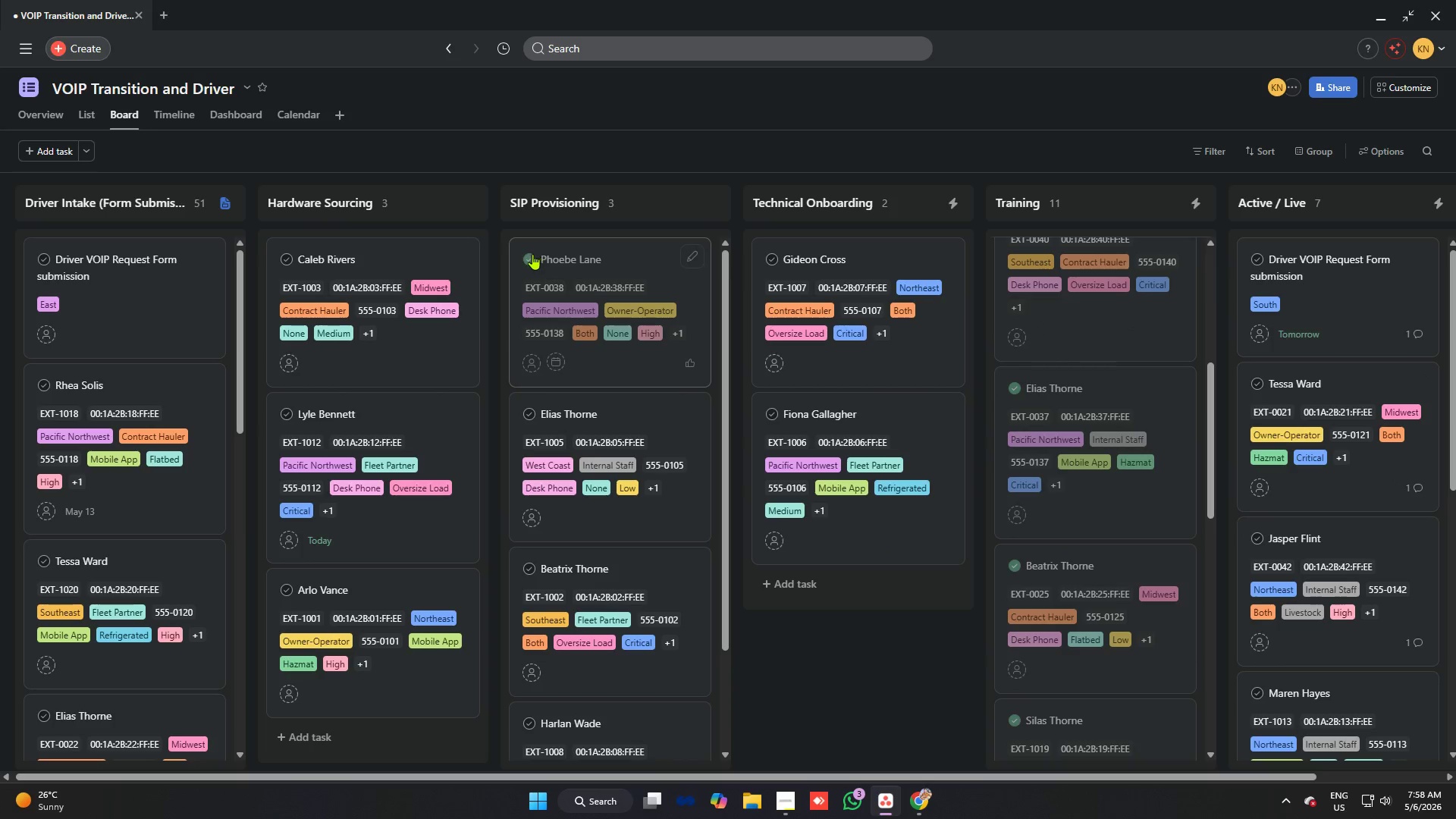 
left_click([531, 256])
 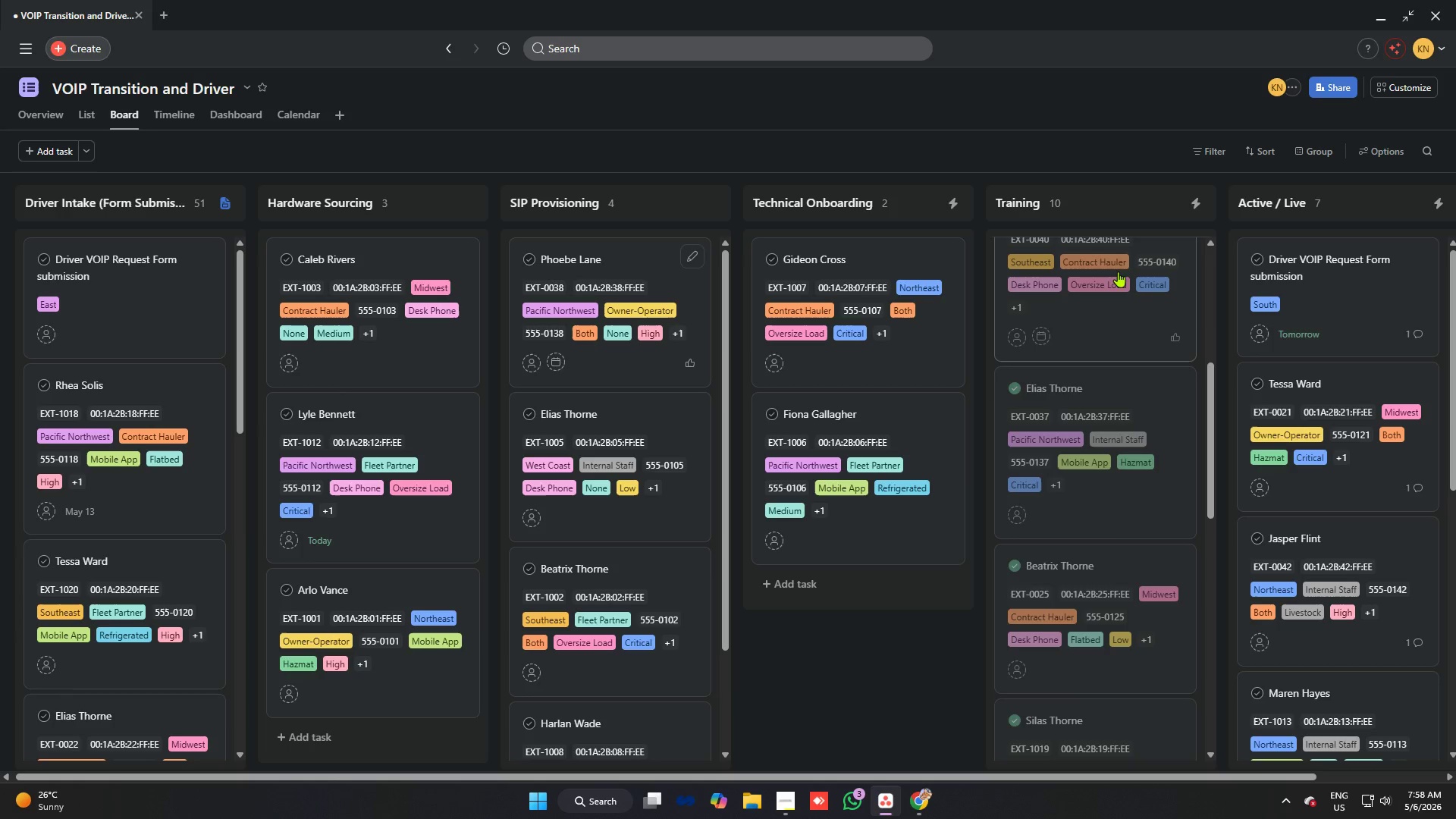 
left_click_drag(start_coordinate=[1113, 318], to_coordinate=[615, 340])
 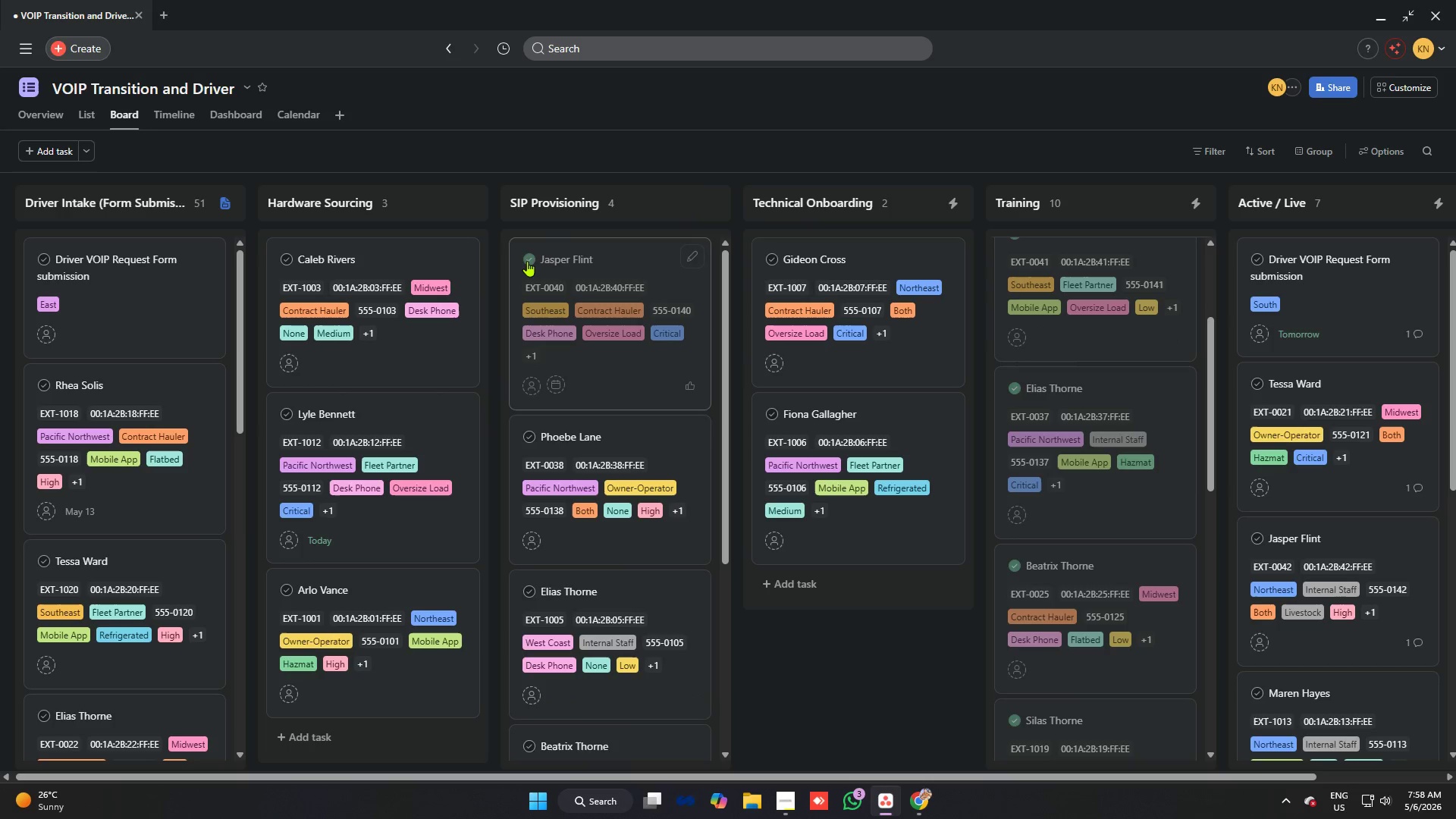 
left_click([524, 259])
 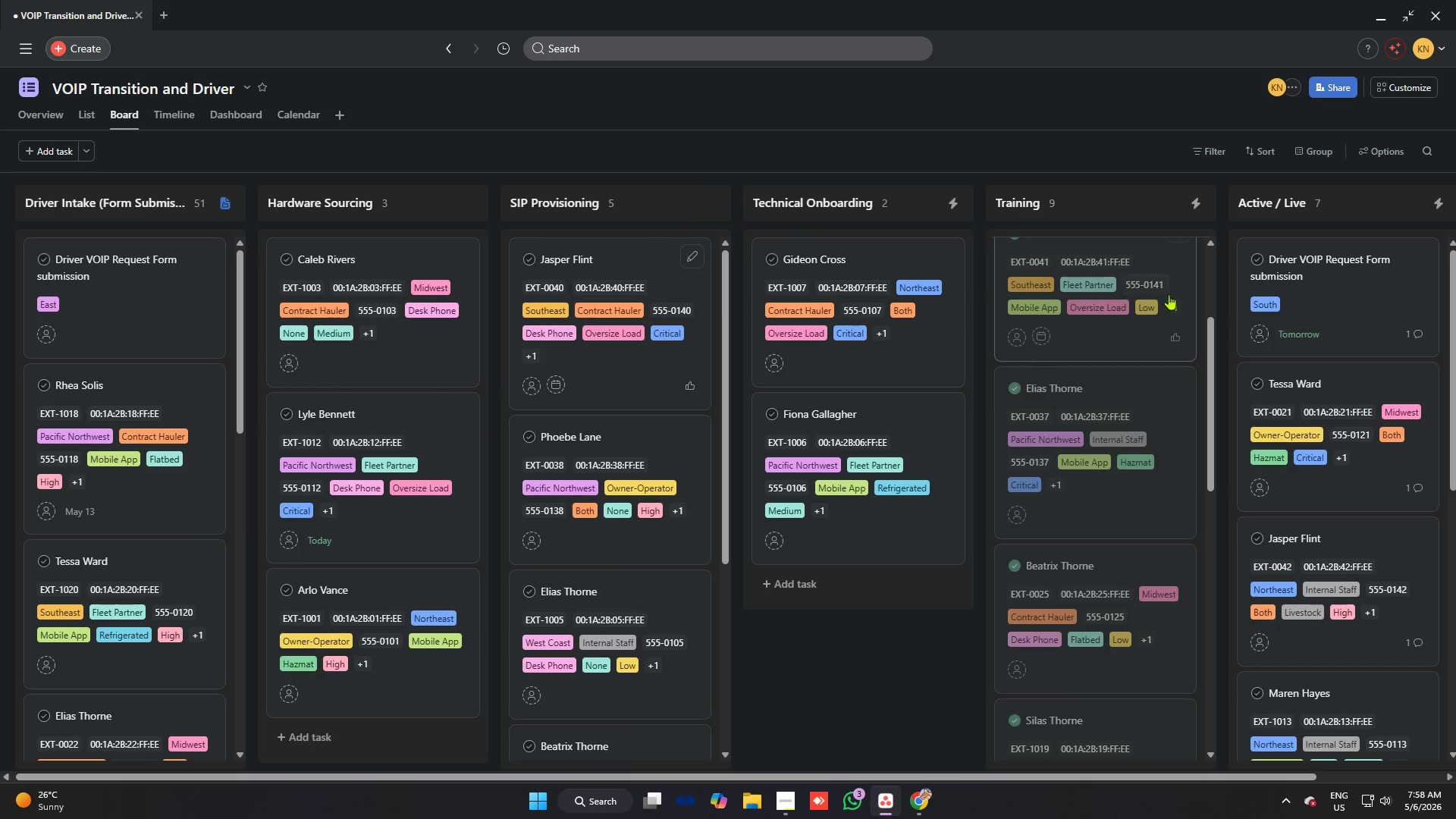 
left_click_drag(start_coordinate=[1310, 263], to_coordinate=[342, 585])
 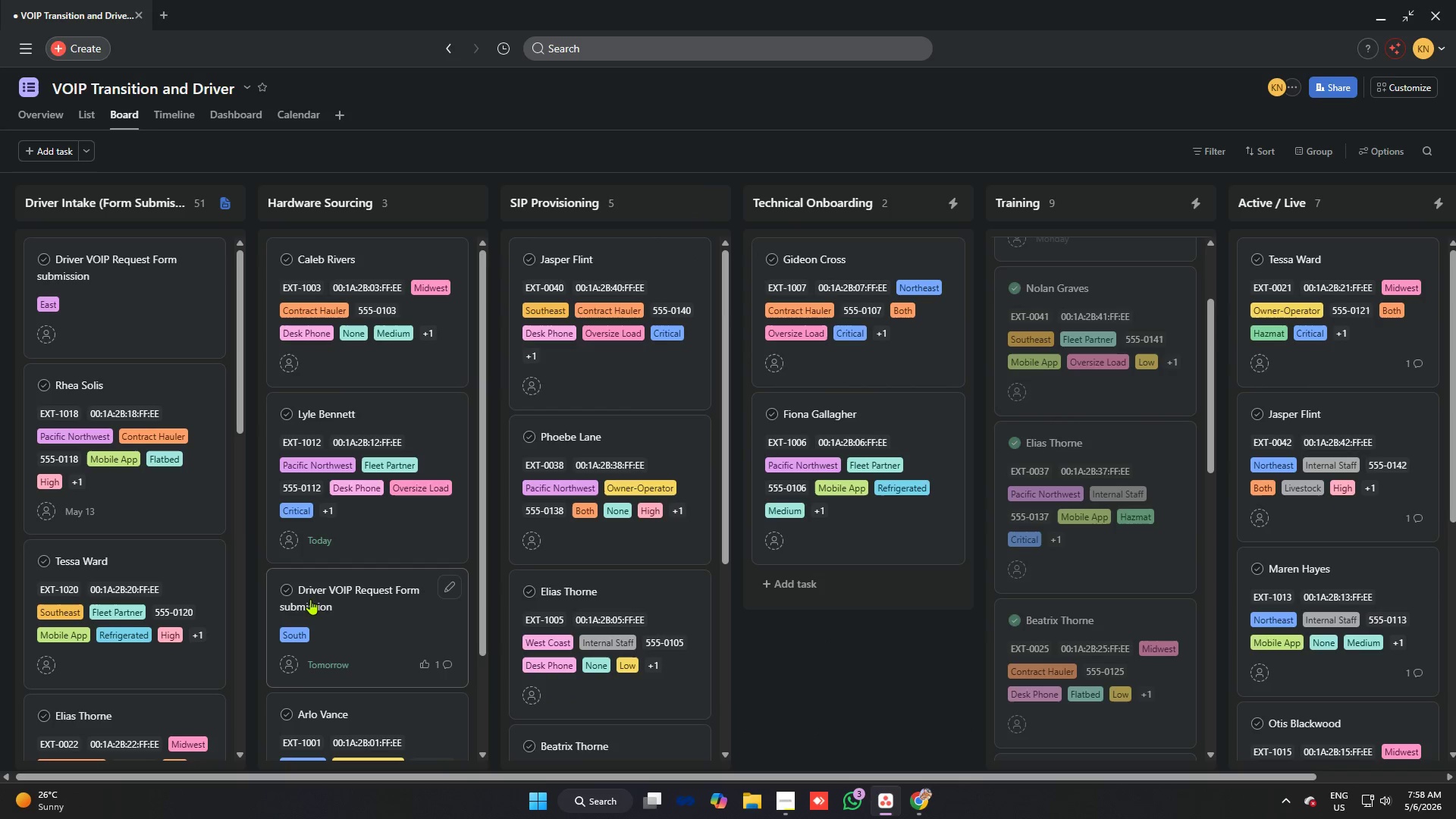 
left_click_drag(start_coordinate=[310, 596], to_coordinate=[71, 255])
 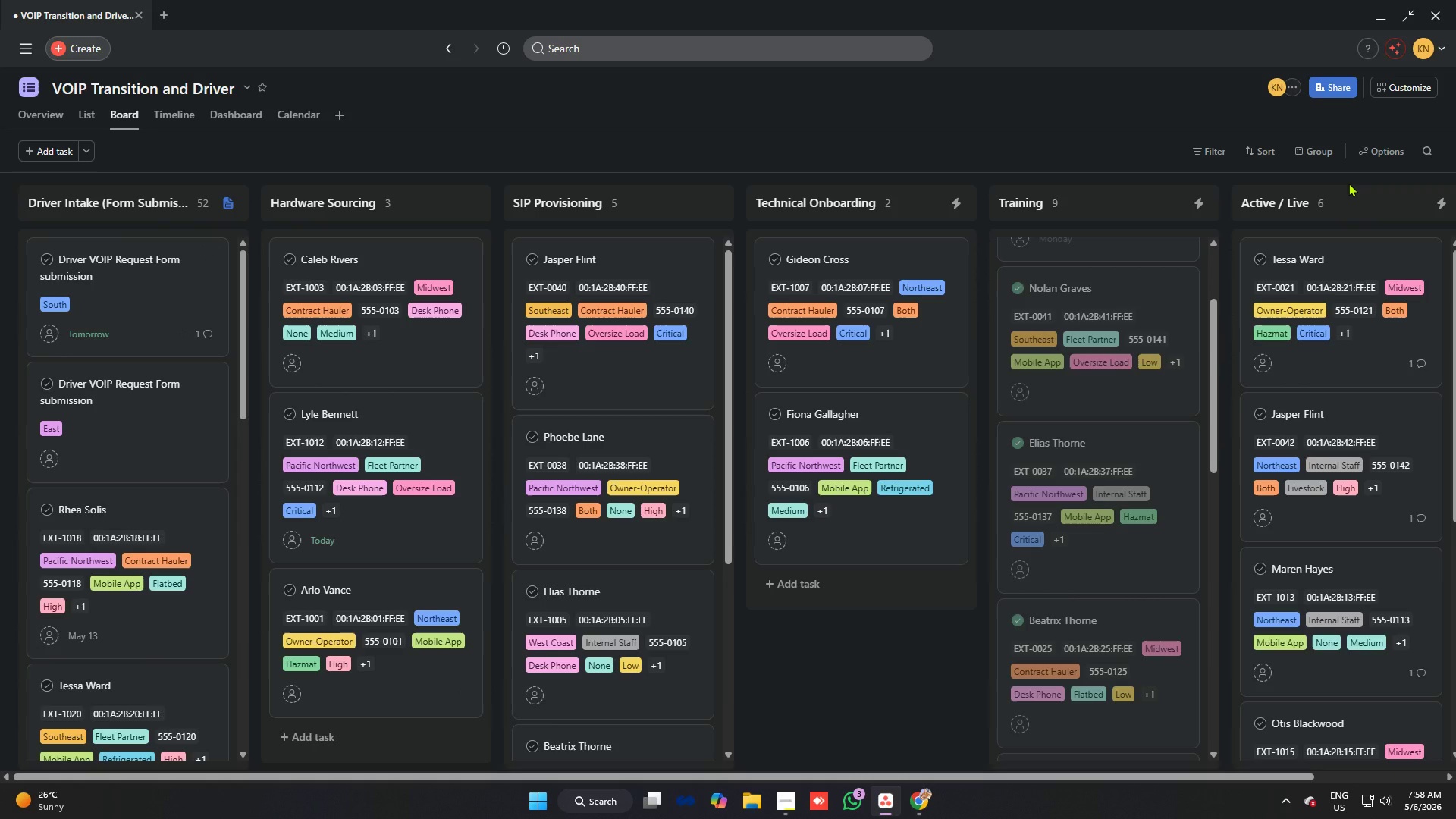 
wait(5.23)
 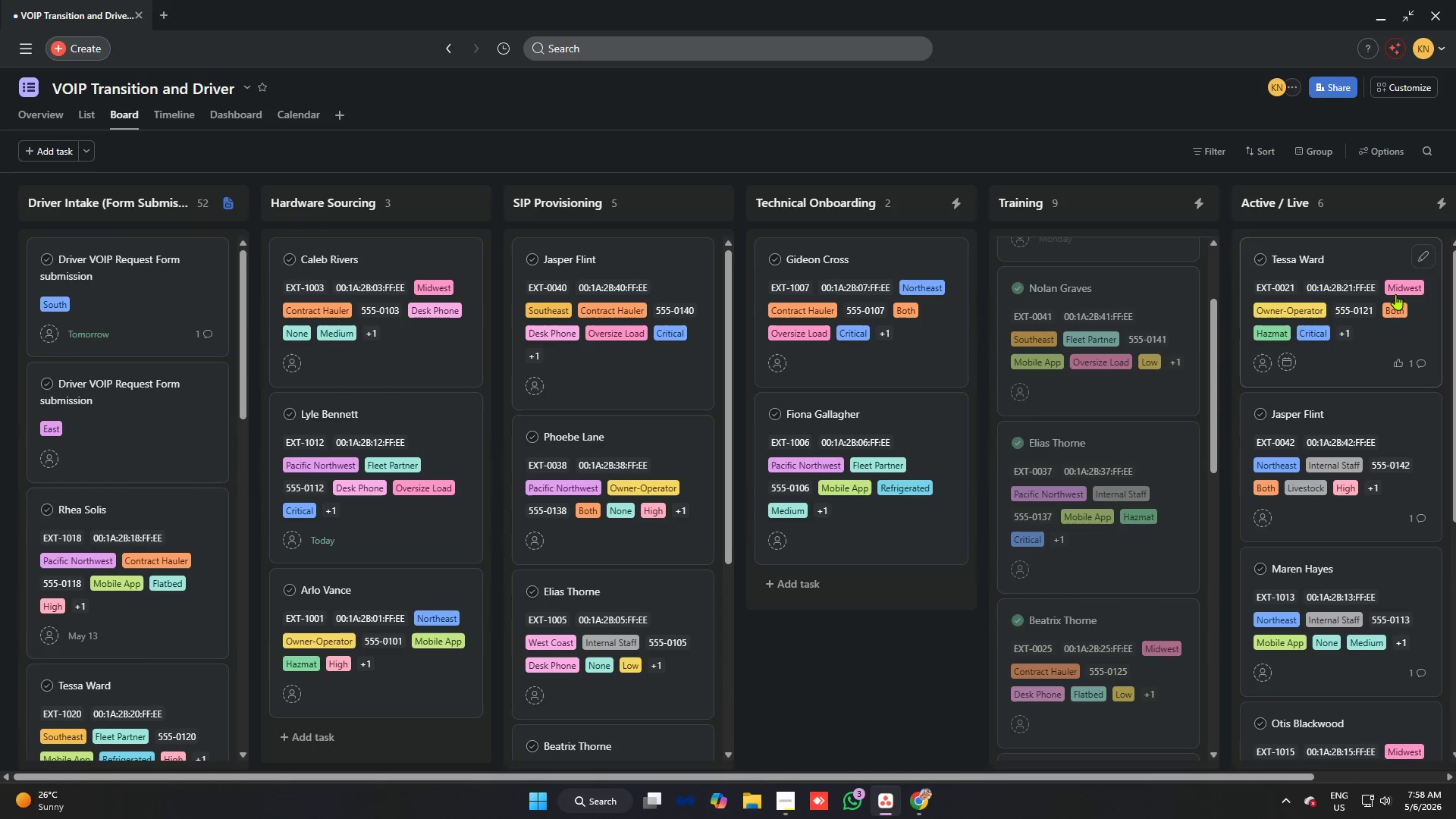 
left_click([1401, 87])
 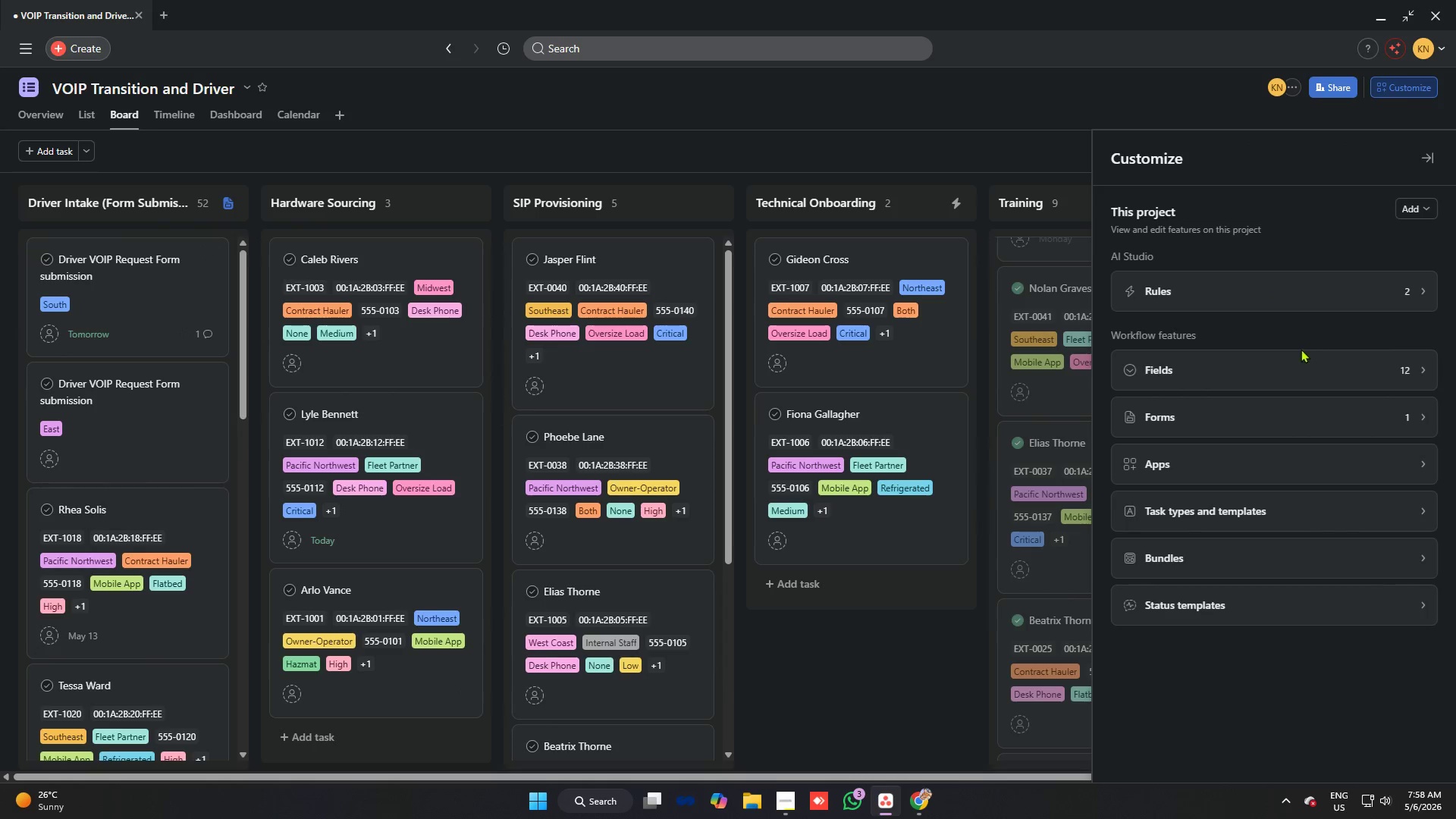 
left_click([1282, 300])
 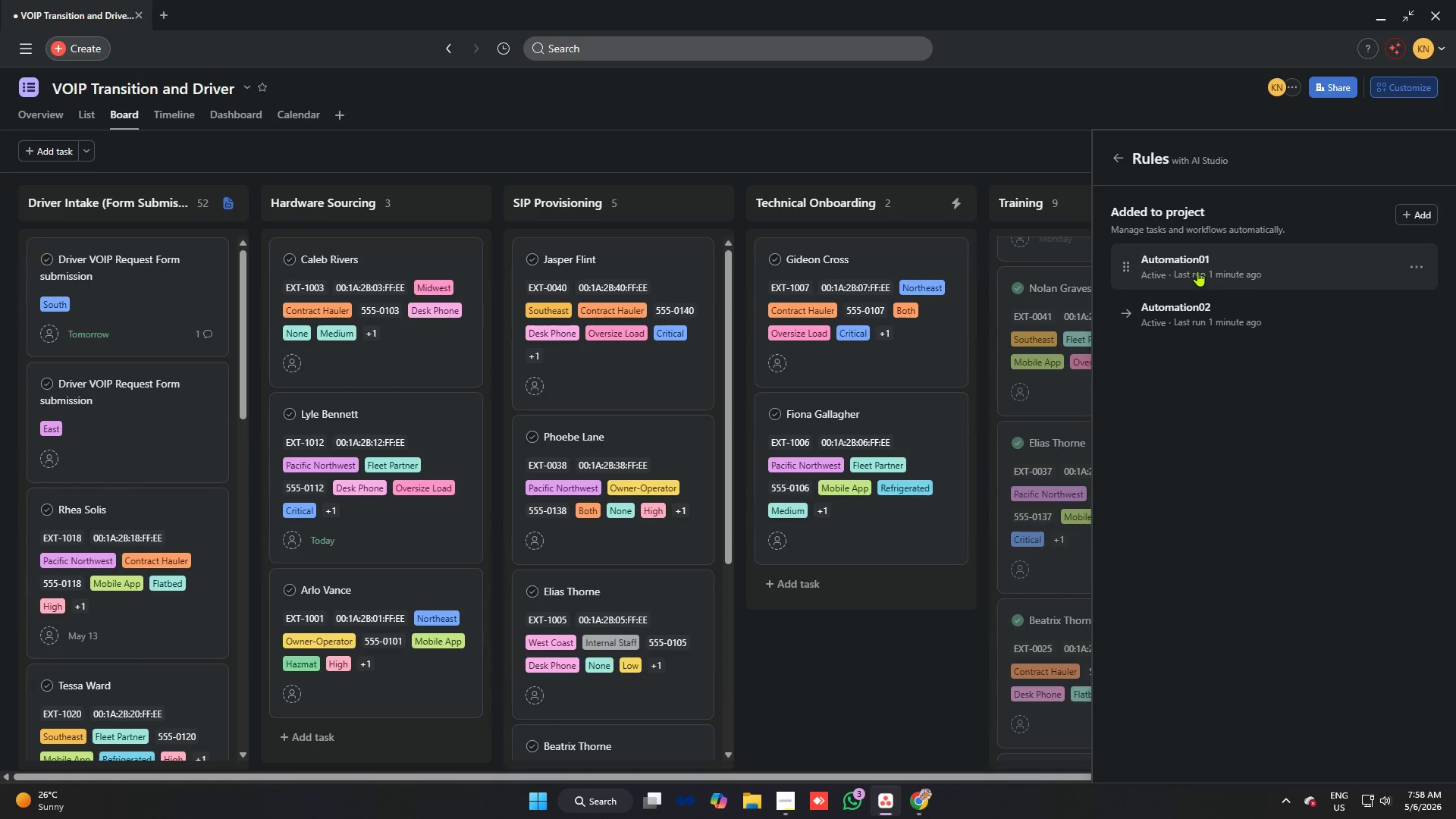 
left_click([1200, 303])
 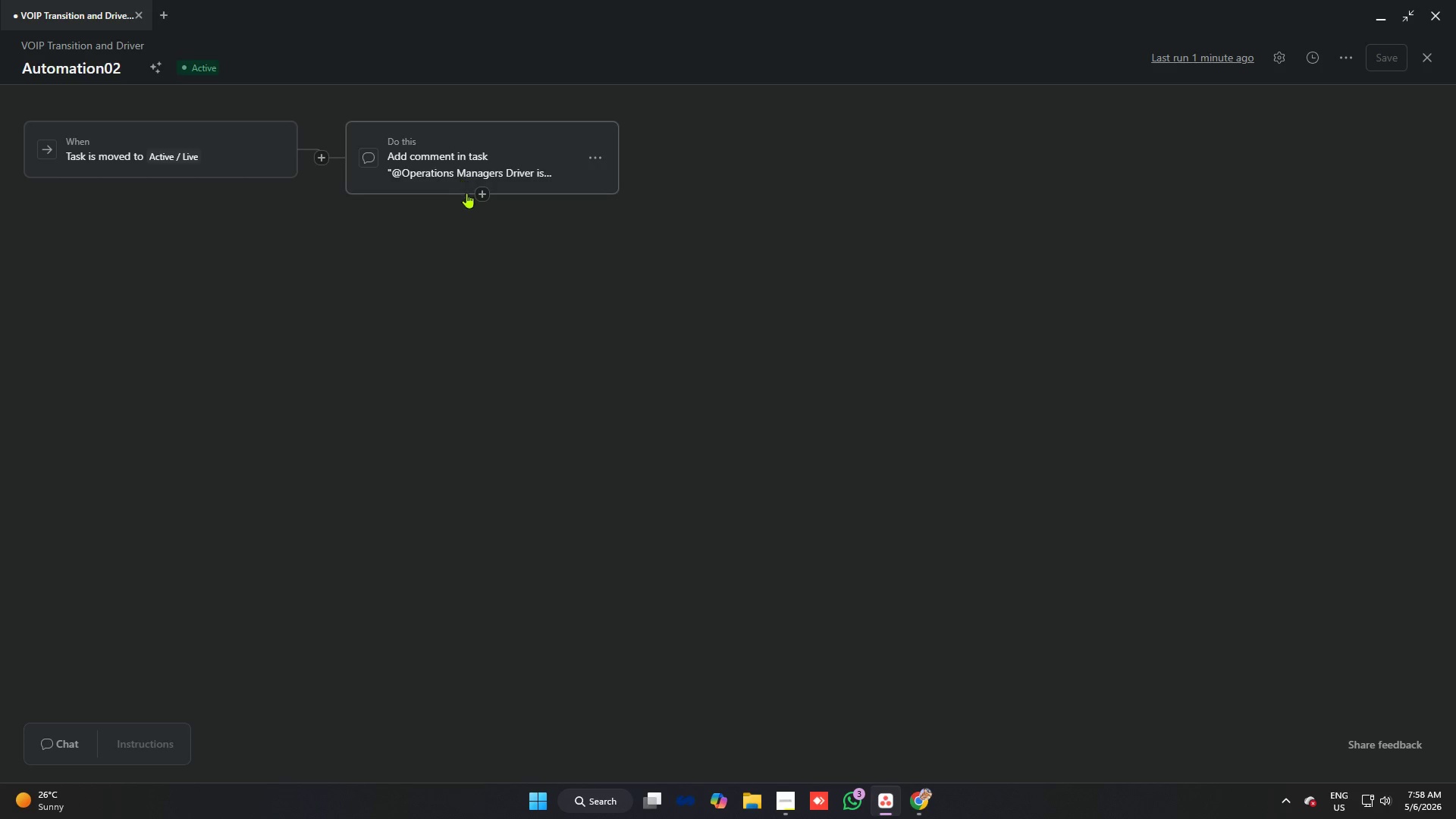 
left_click([482, 193])
 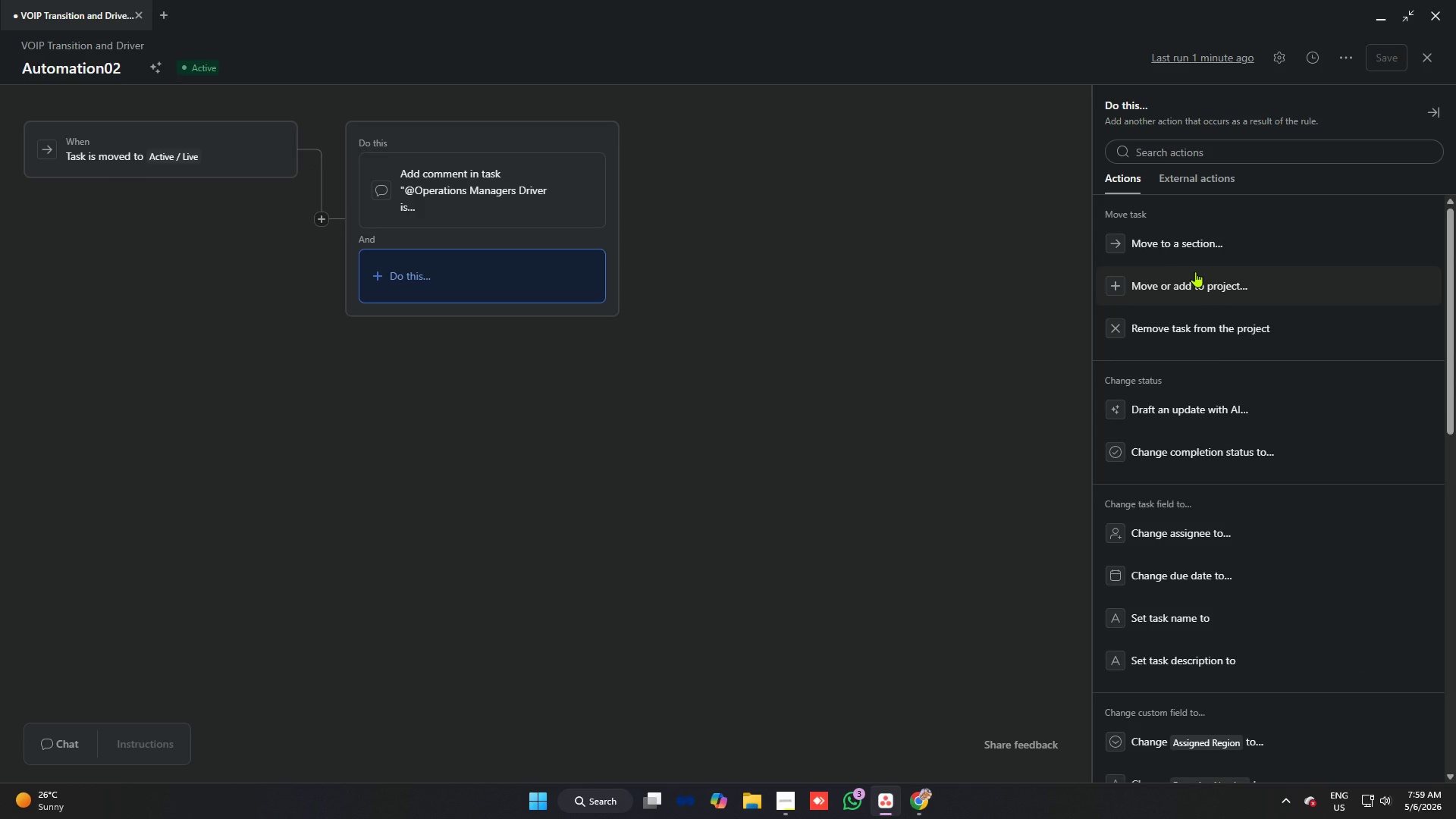 
left_click([1188, 447])
 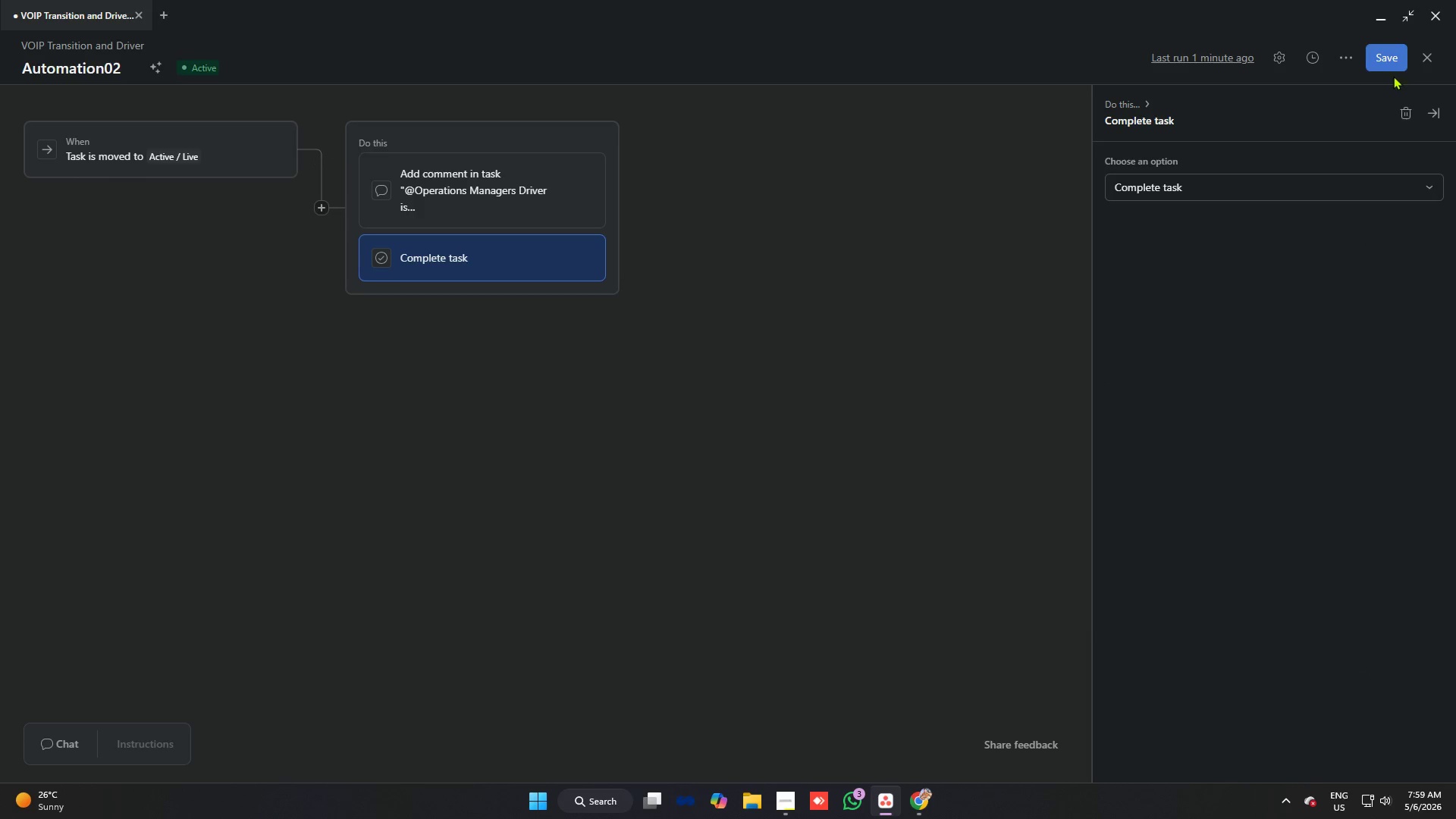 
left_click([1394, 58])
 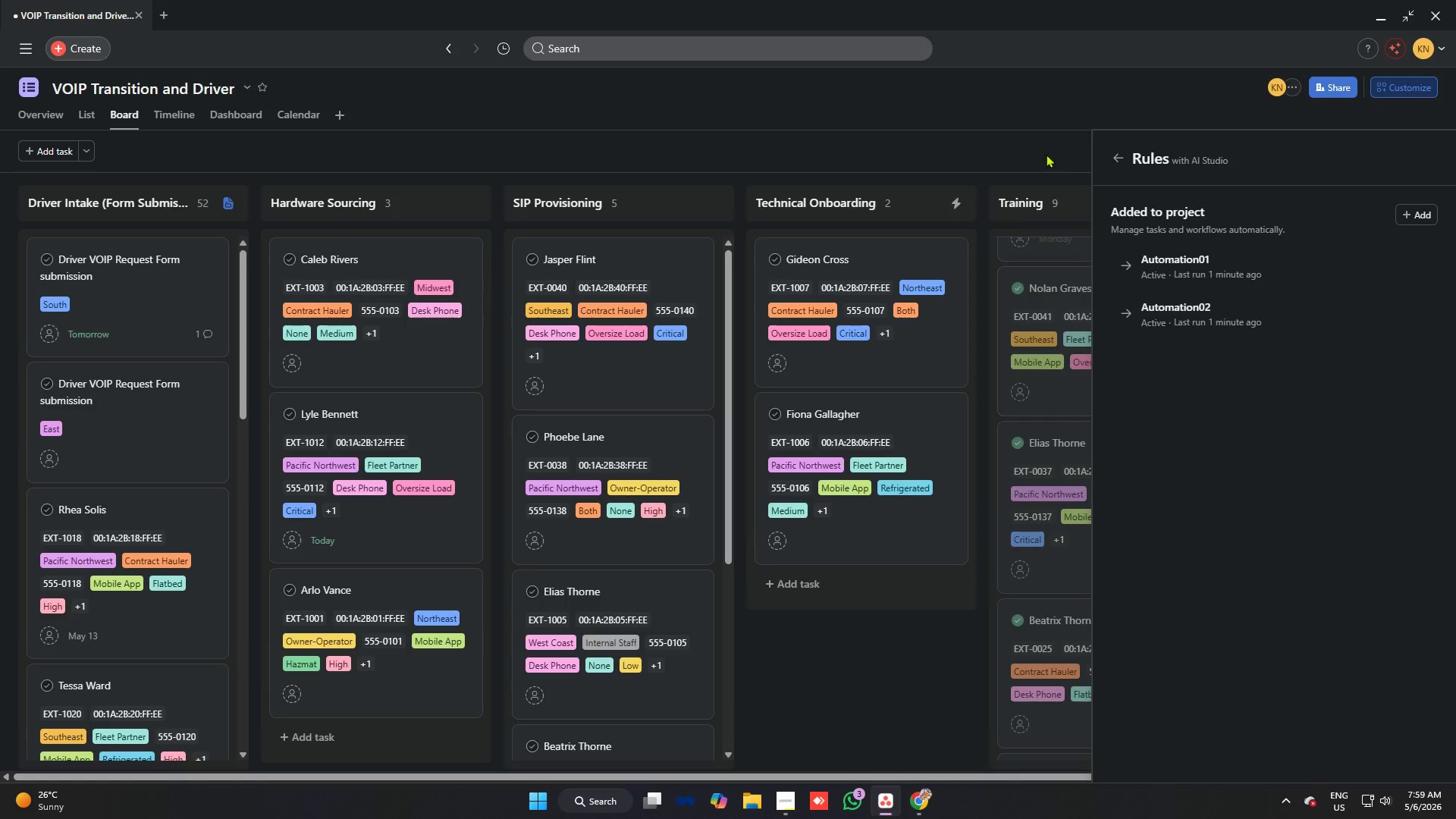 
left_click([1034, 136])
 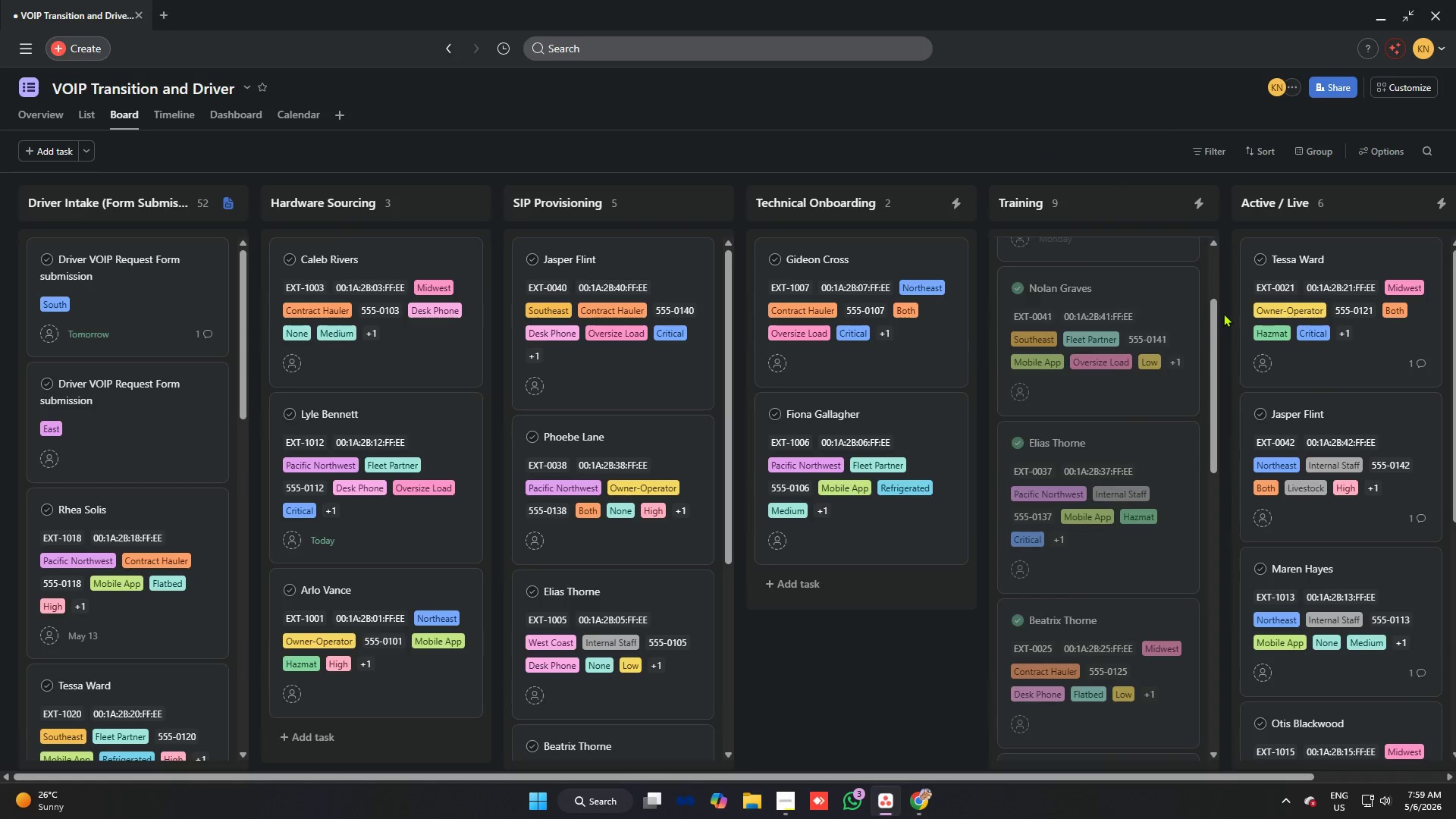 
scroll: coordinate [1304, 358], scroll_direction: down, amount: 13.0
 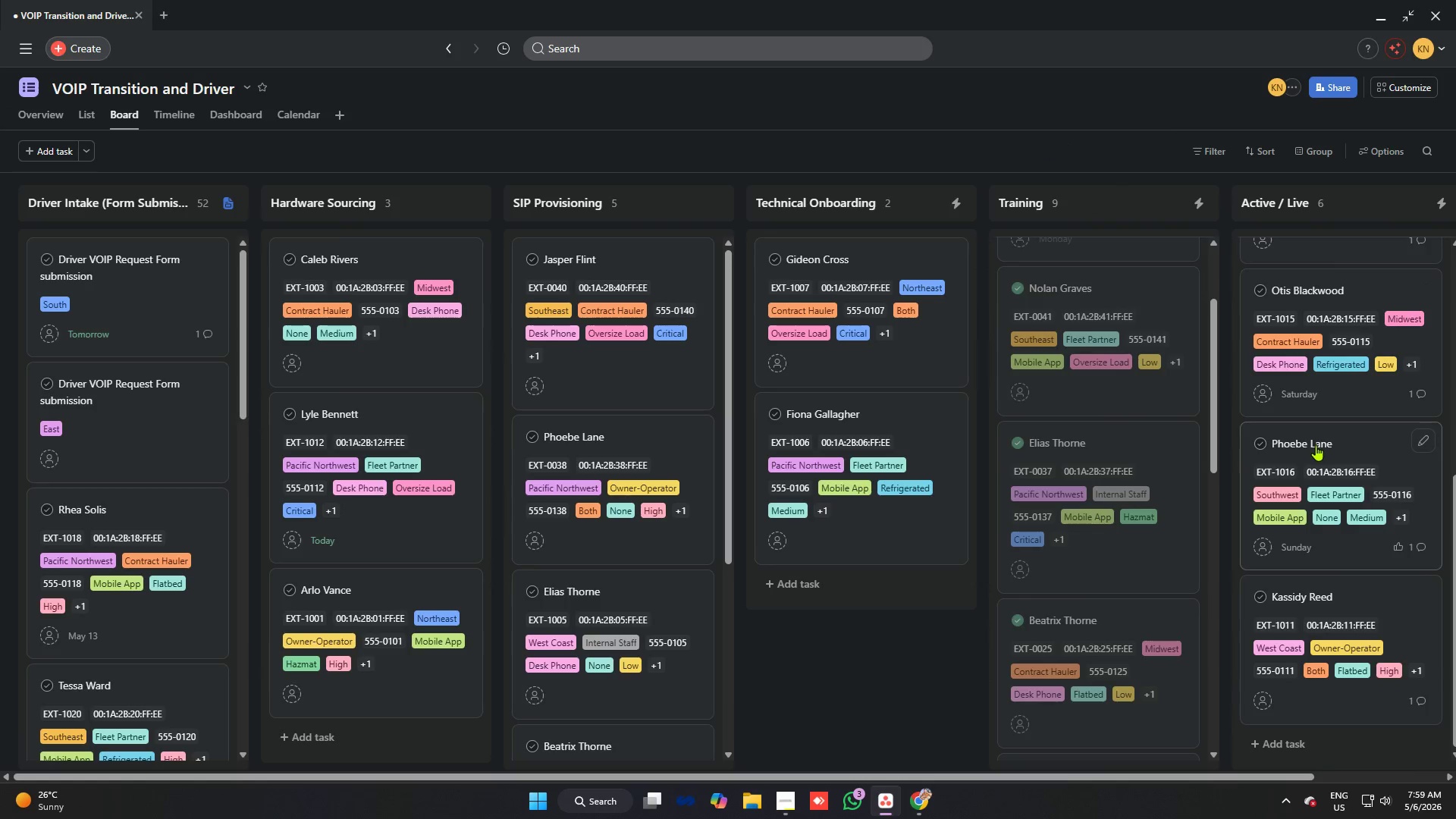 
left_click_drag(start_coordinate=[1313, 445], to_coordinate=[315, 443])
 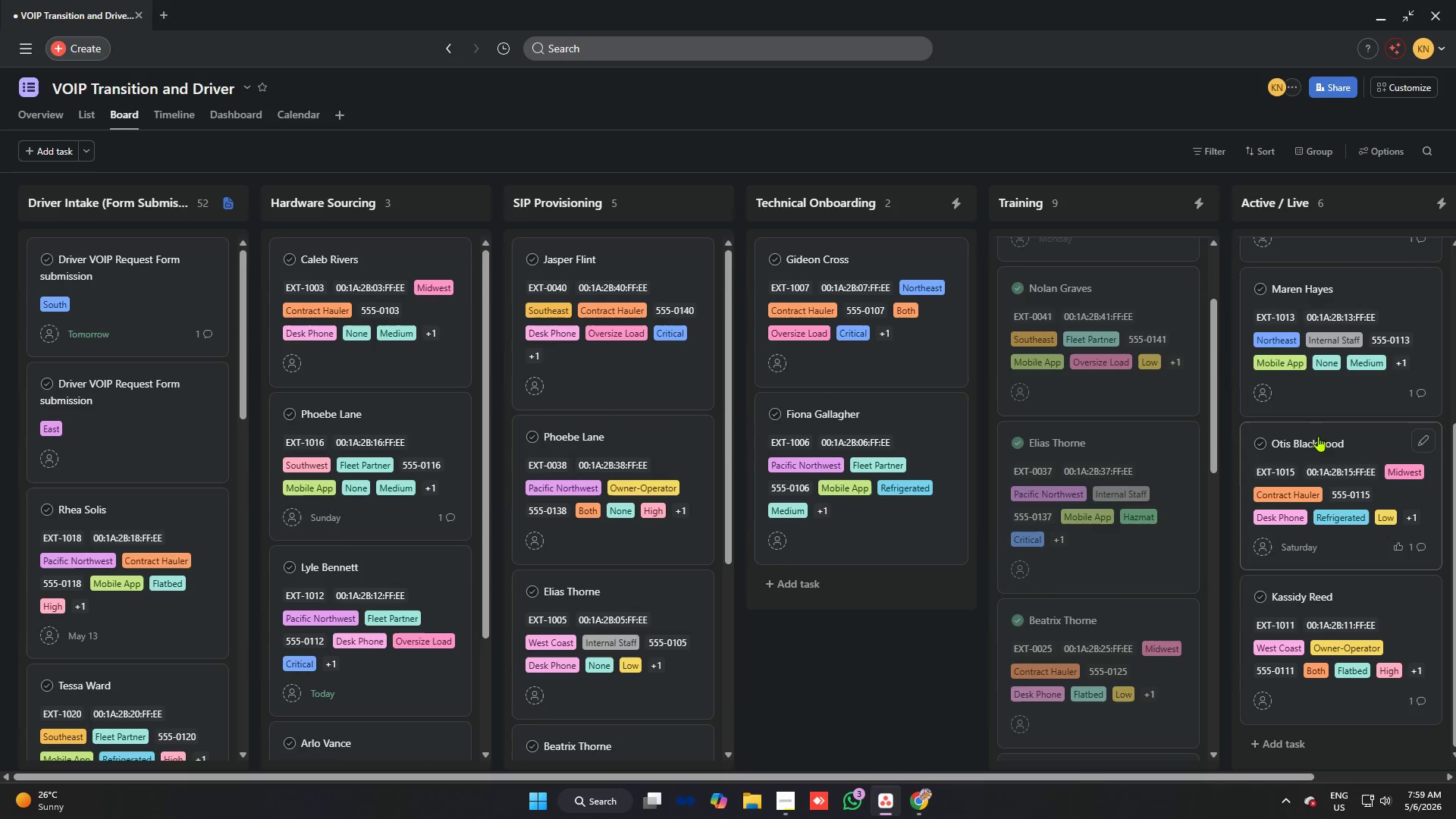 
left_click_drag(start_coordinate=[1317, 444], to_coordinate=[363, 403])
 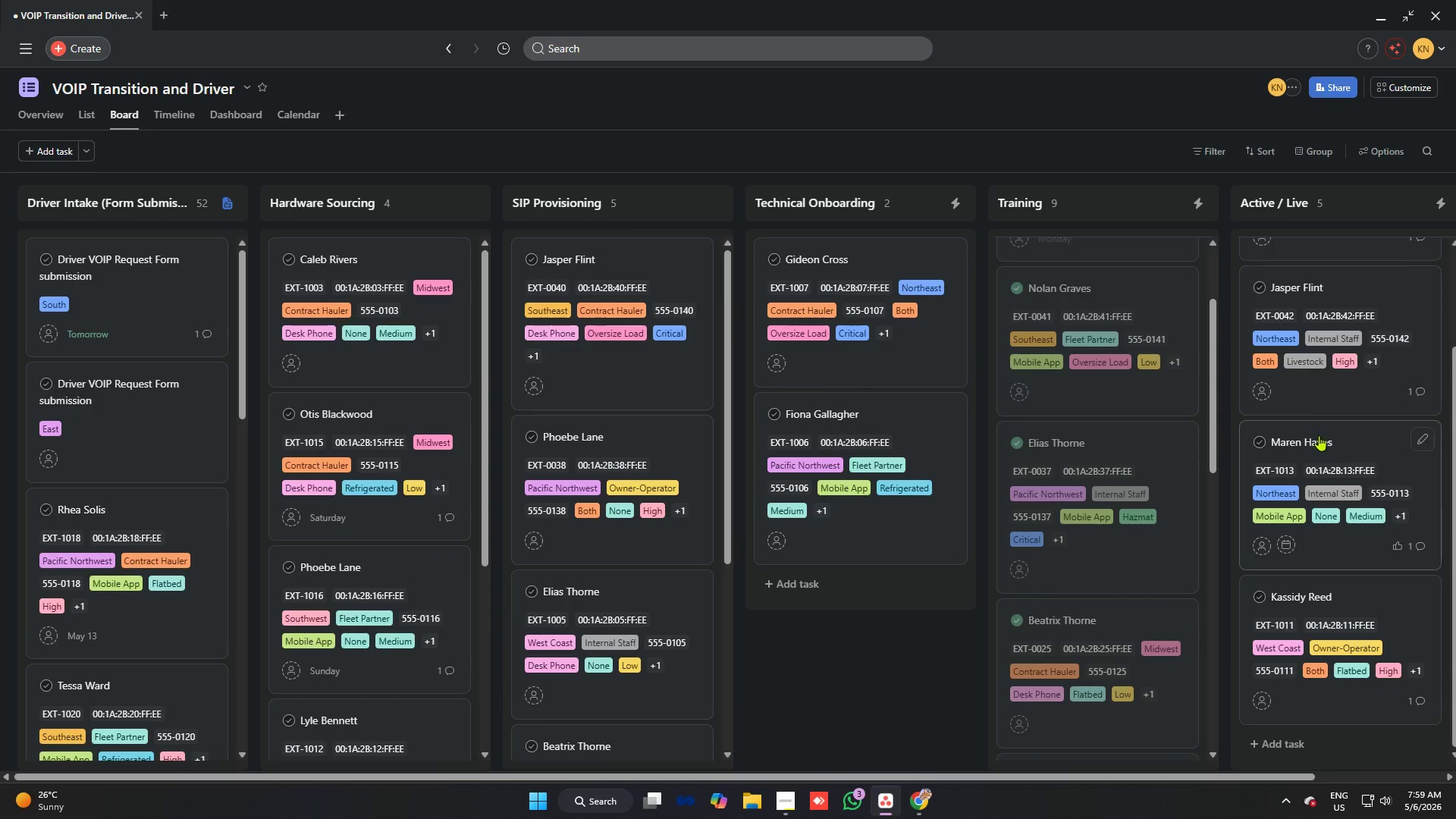 
left_click_drag(start_coordinate=[1326, 445], to_coordinate=[372, 407])
 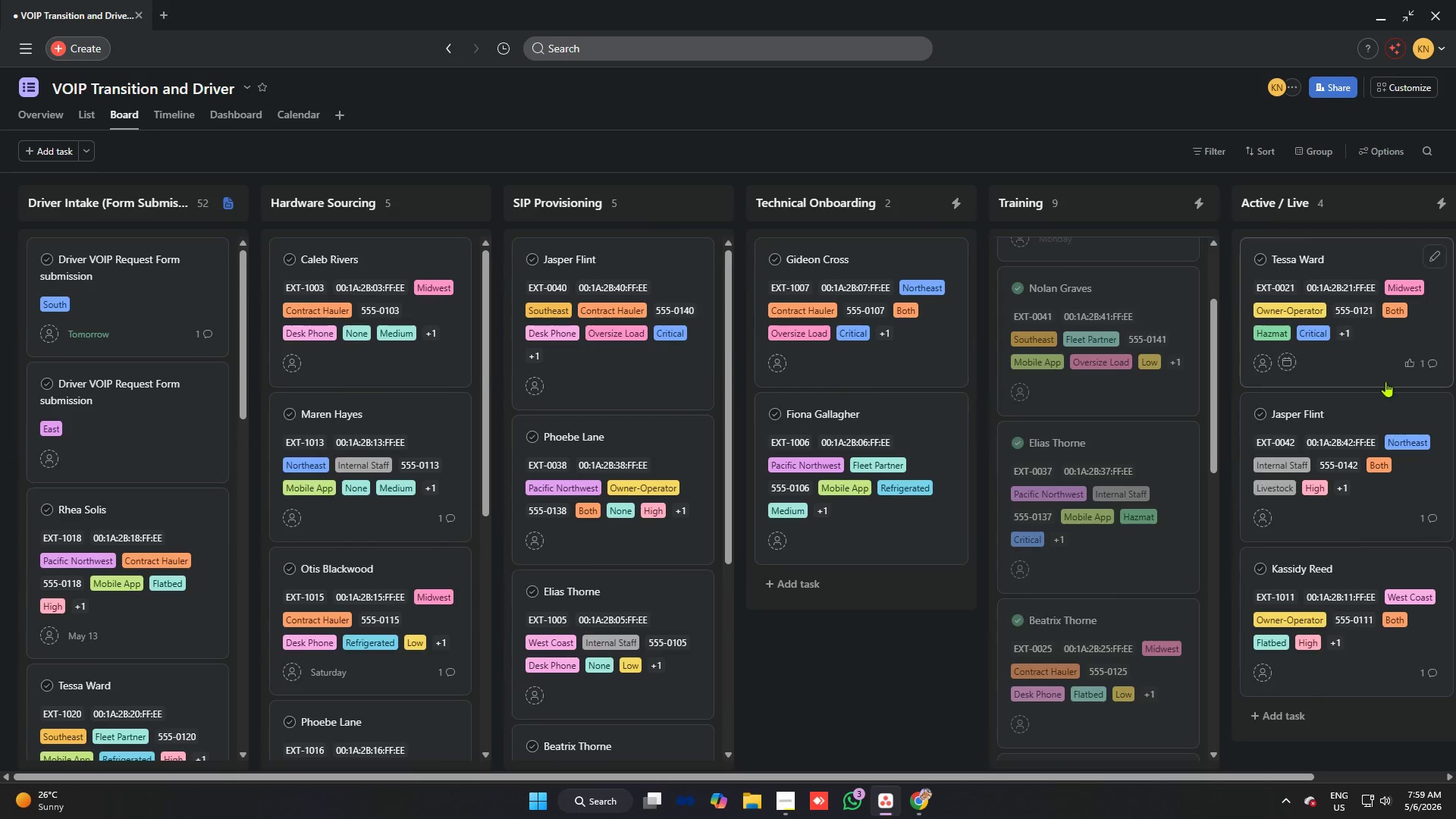 
scroll: coordinate [1392, 345], scroll_direction: down, amount: 4.0
 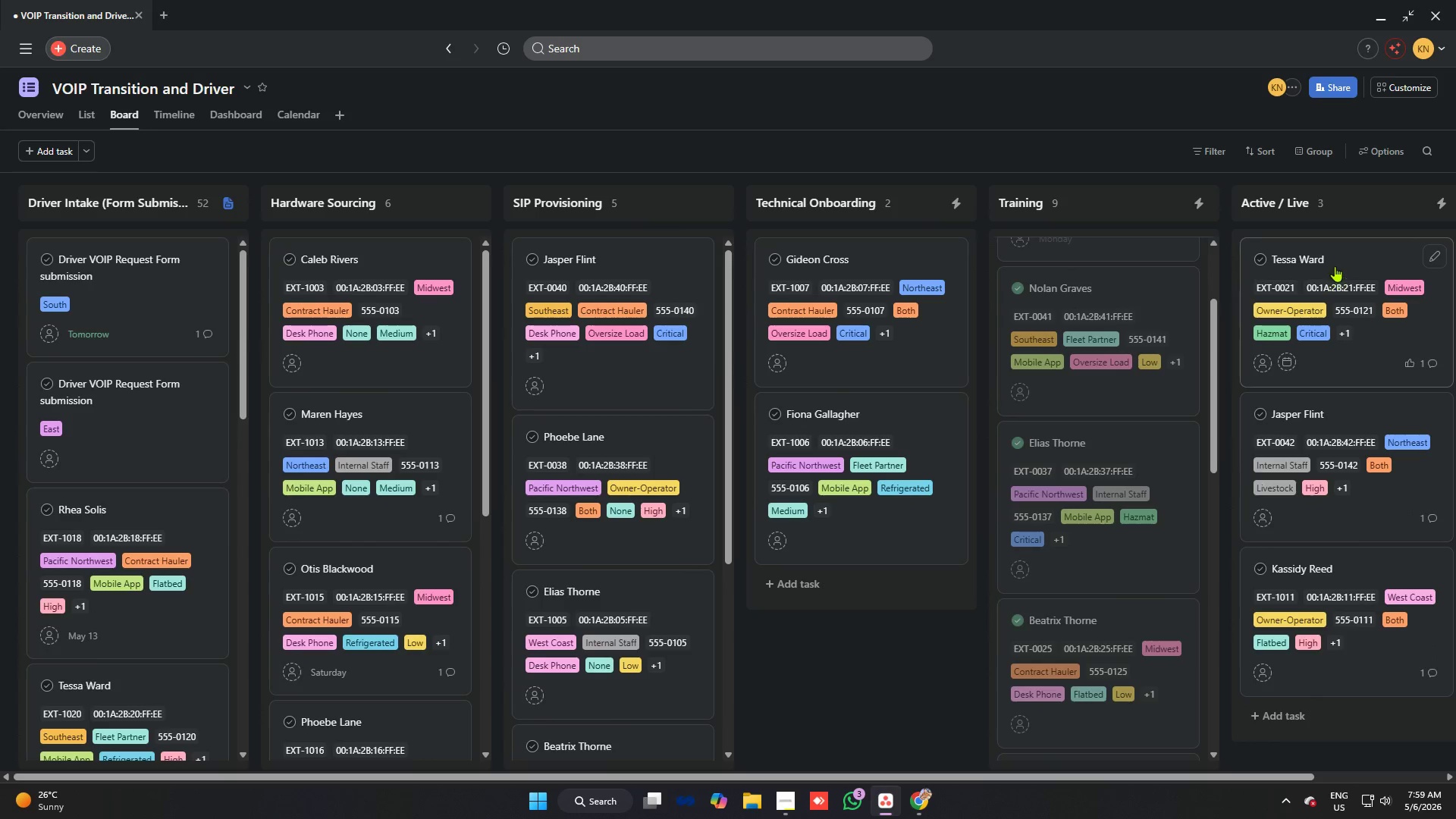 
left_click_drag(start_coordinate=[1336, 258], to_coordinate=[565, 256])
 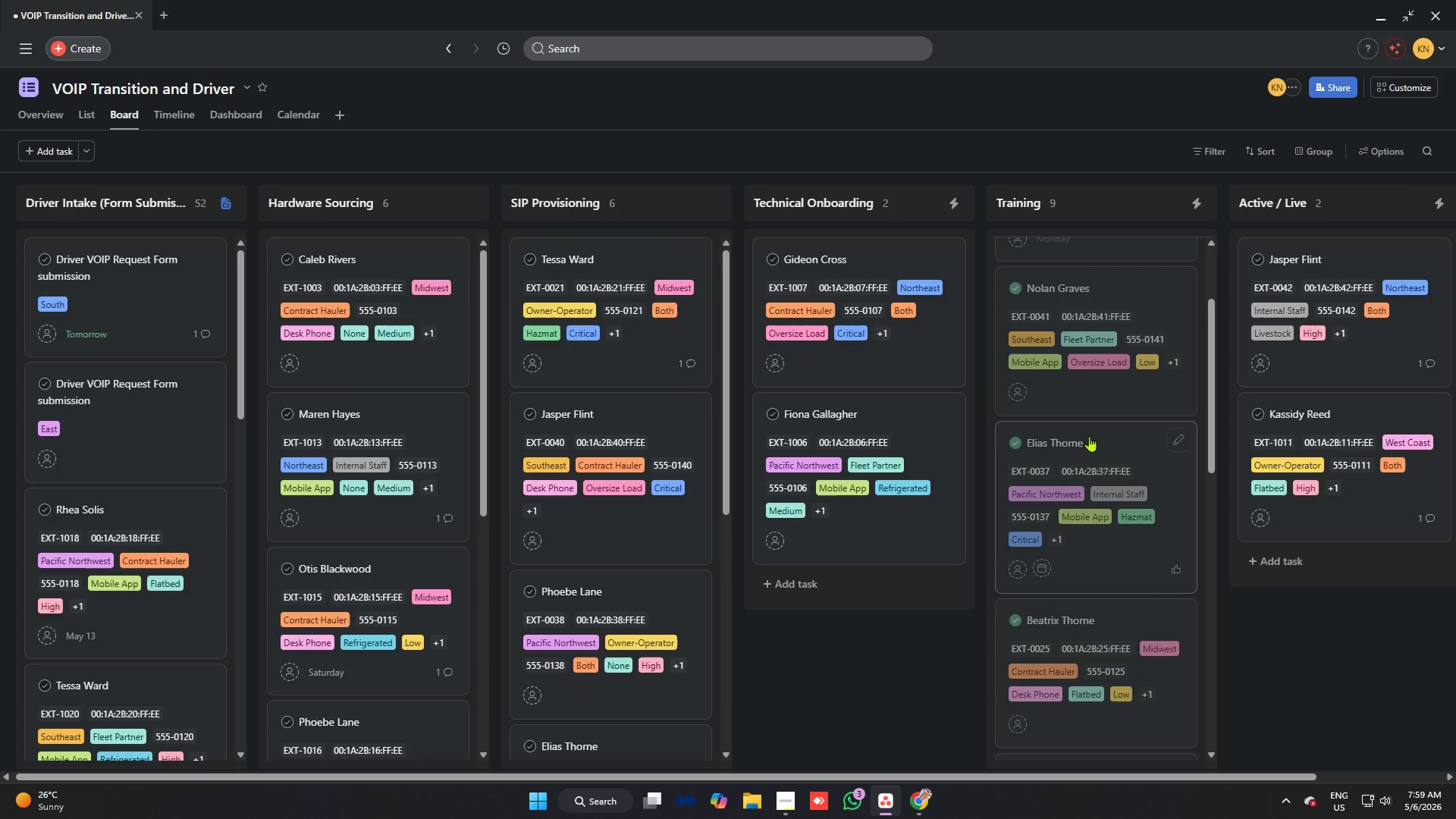 
scroll: coordinate [1075, 372], scroll_direction: up, amount: 11.0
 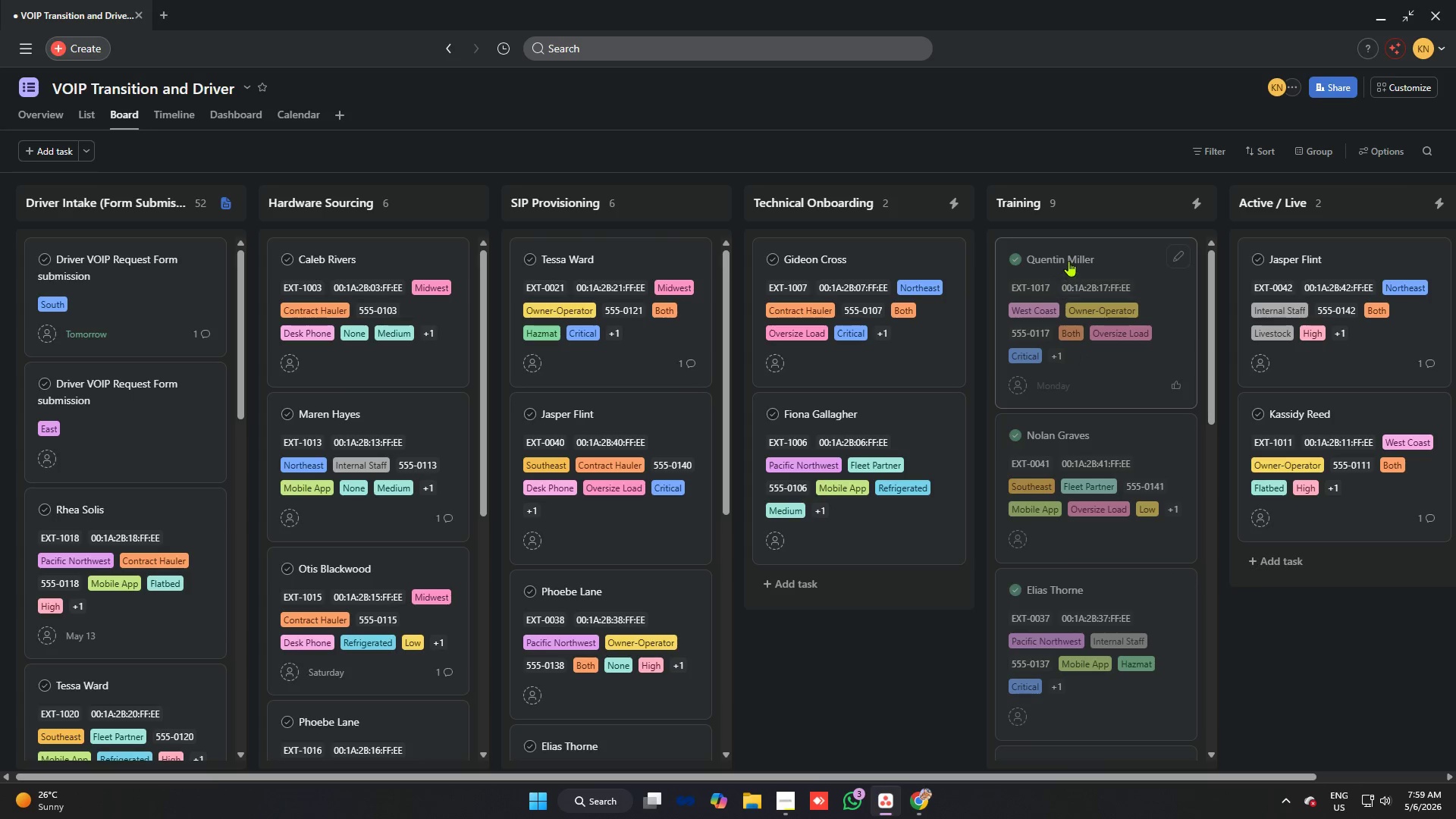 
left_click_drag(start_coordinate=[1068, 261], to_coordinate=[351, 270])
 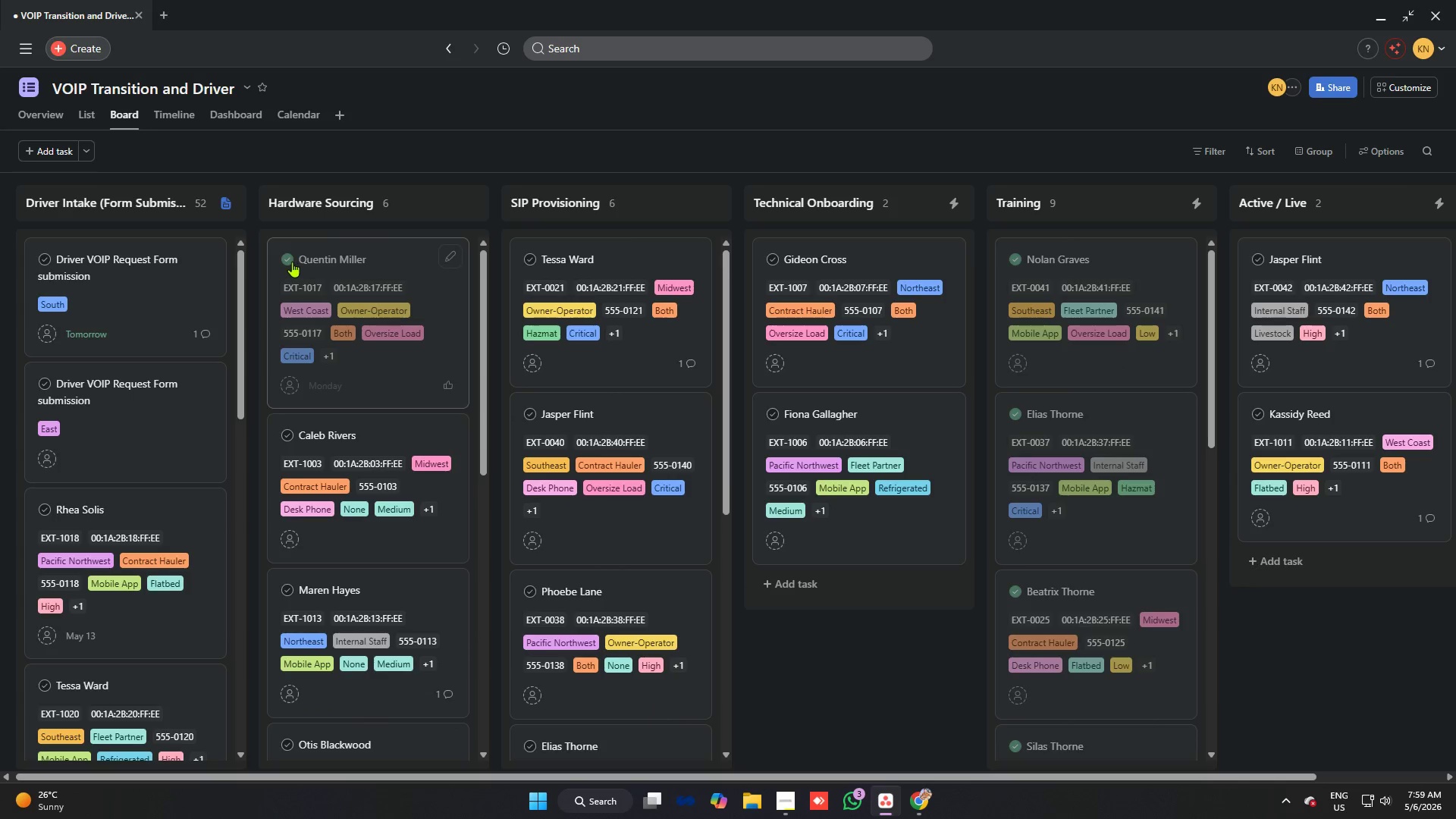 
left_click([291, 260])
 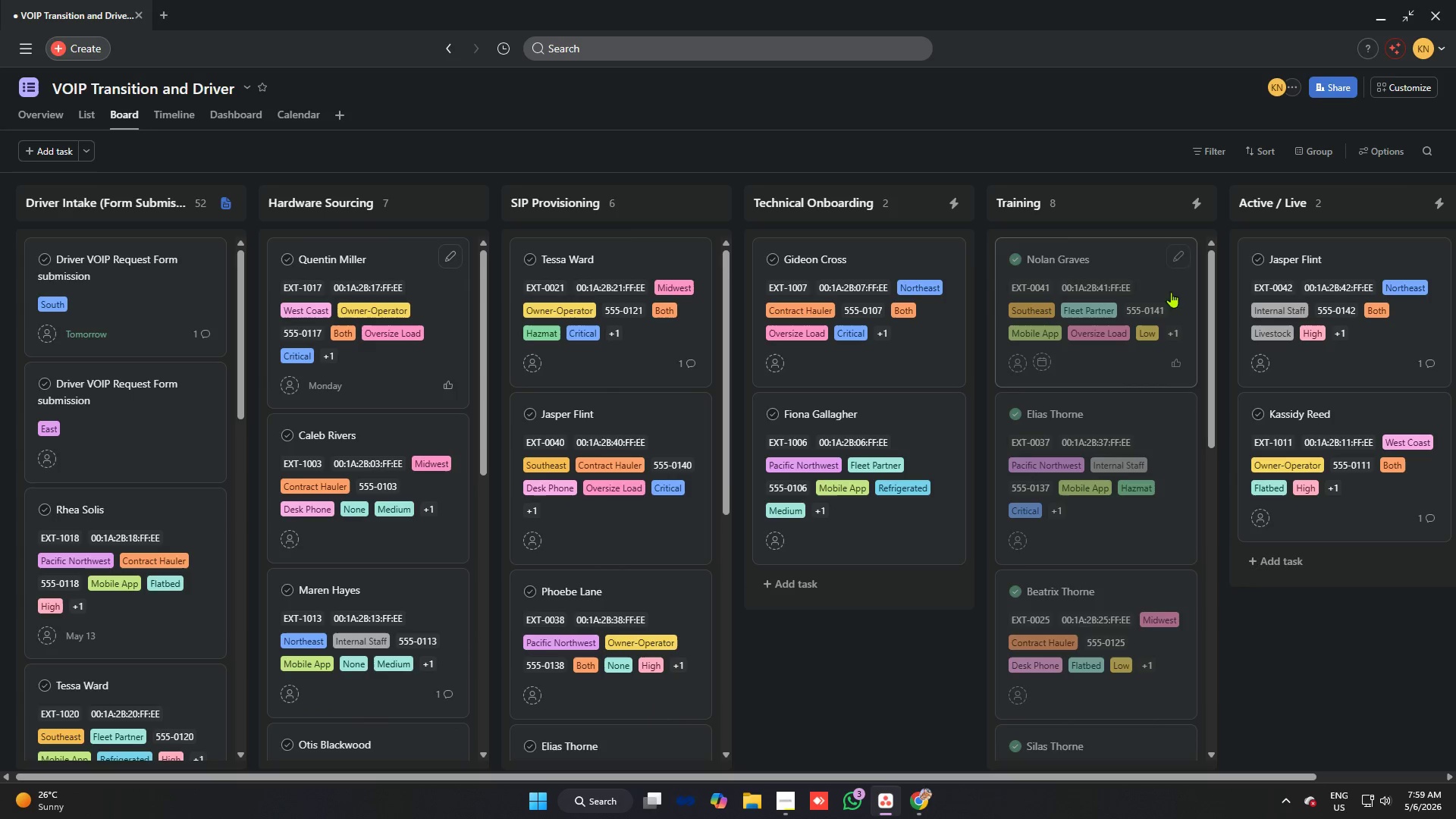 
left_click_drag(start_coordinate=[1112, 262], to_coordinate=[607, 268])
 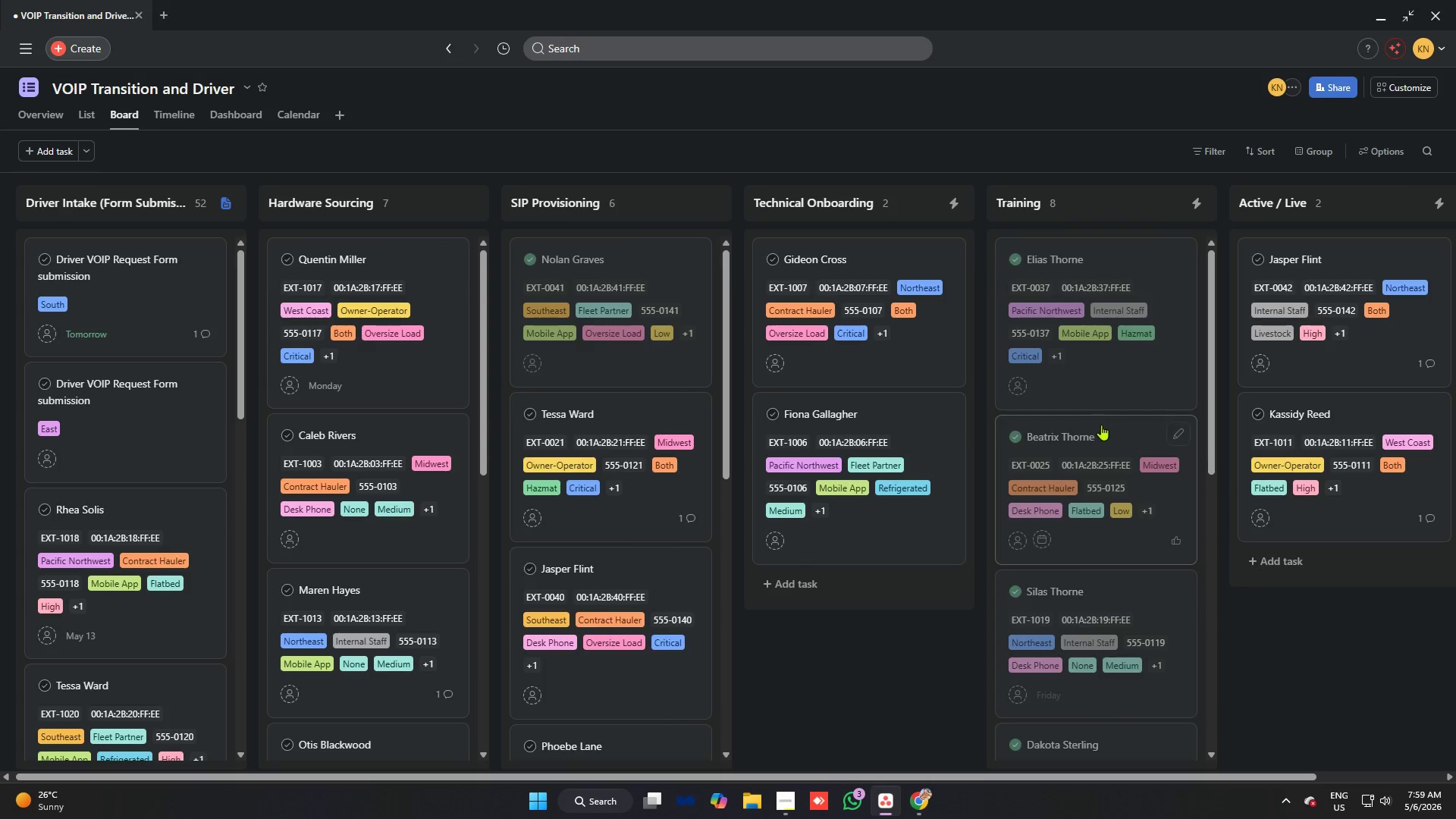 
left_click_drag(start_coordinate=[1101, 434], to_coordinate=[633, 423])
 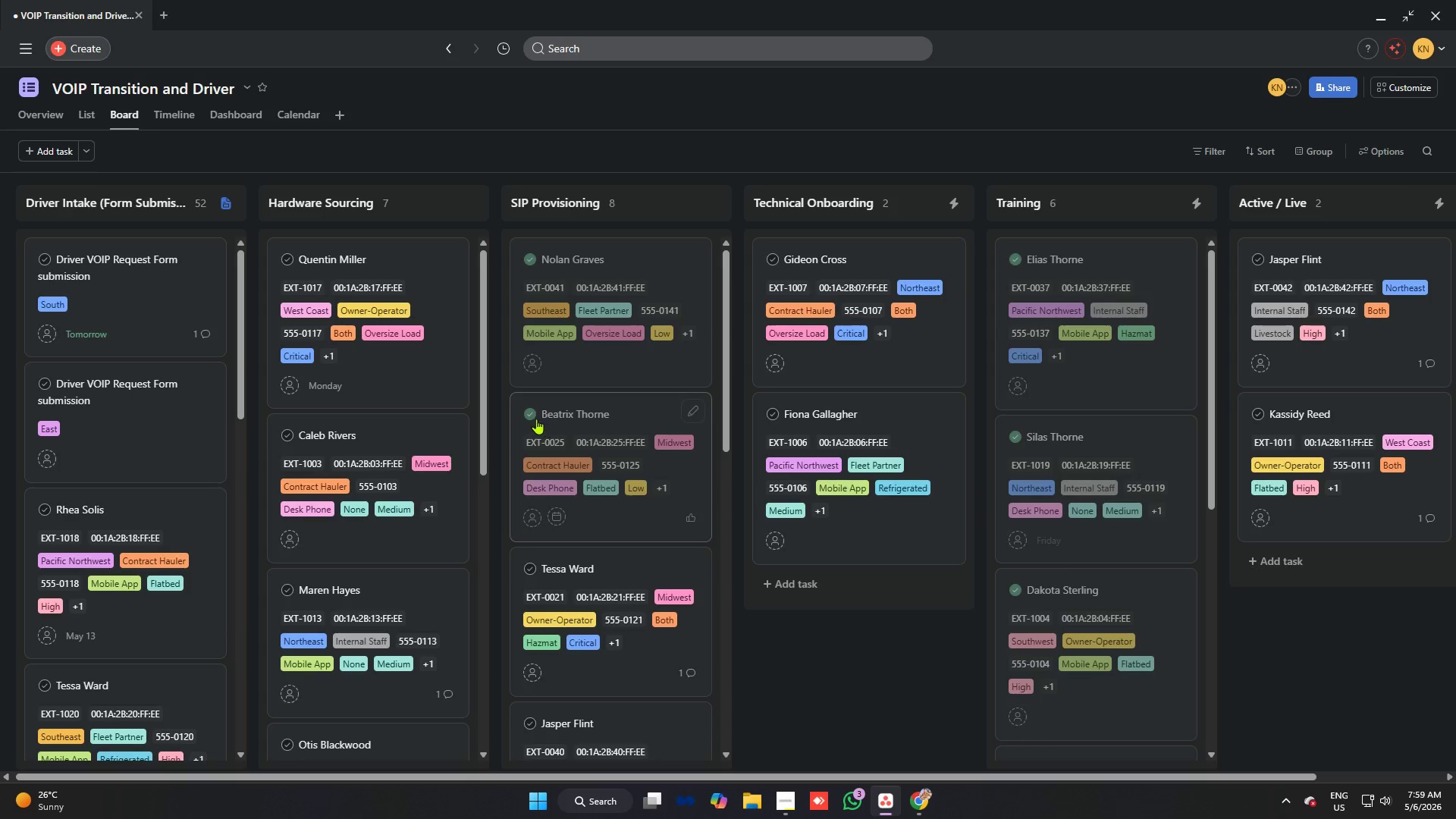 
left_click([532, 416])
 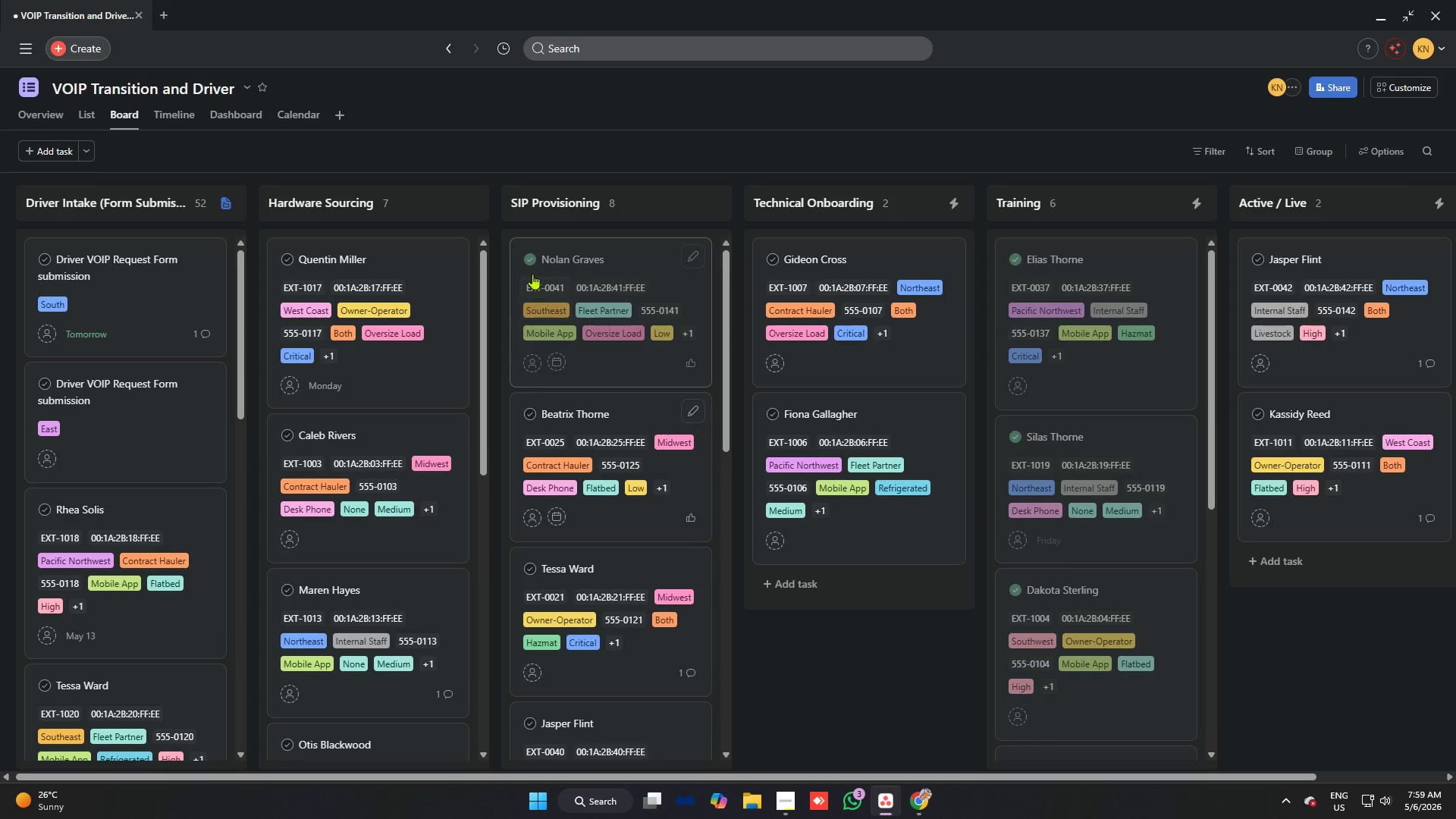 
left_click([527, 260])
 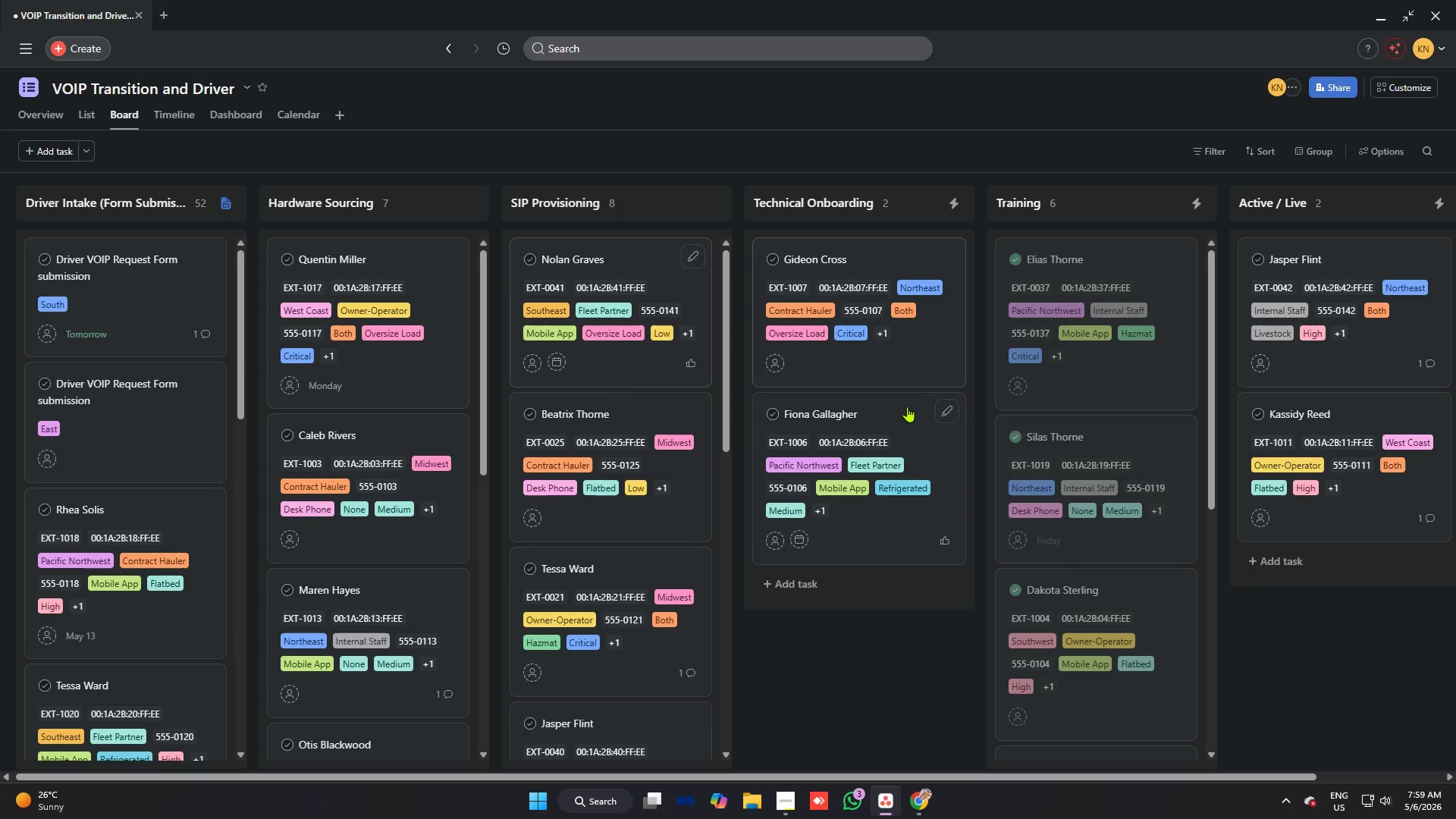 
scroll: coordinate [1037, 407], scroll_direction: down, amount: 4.0
 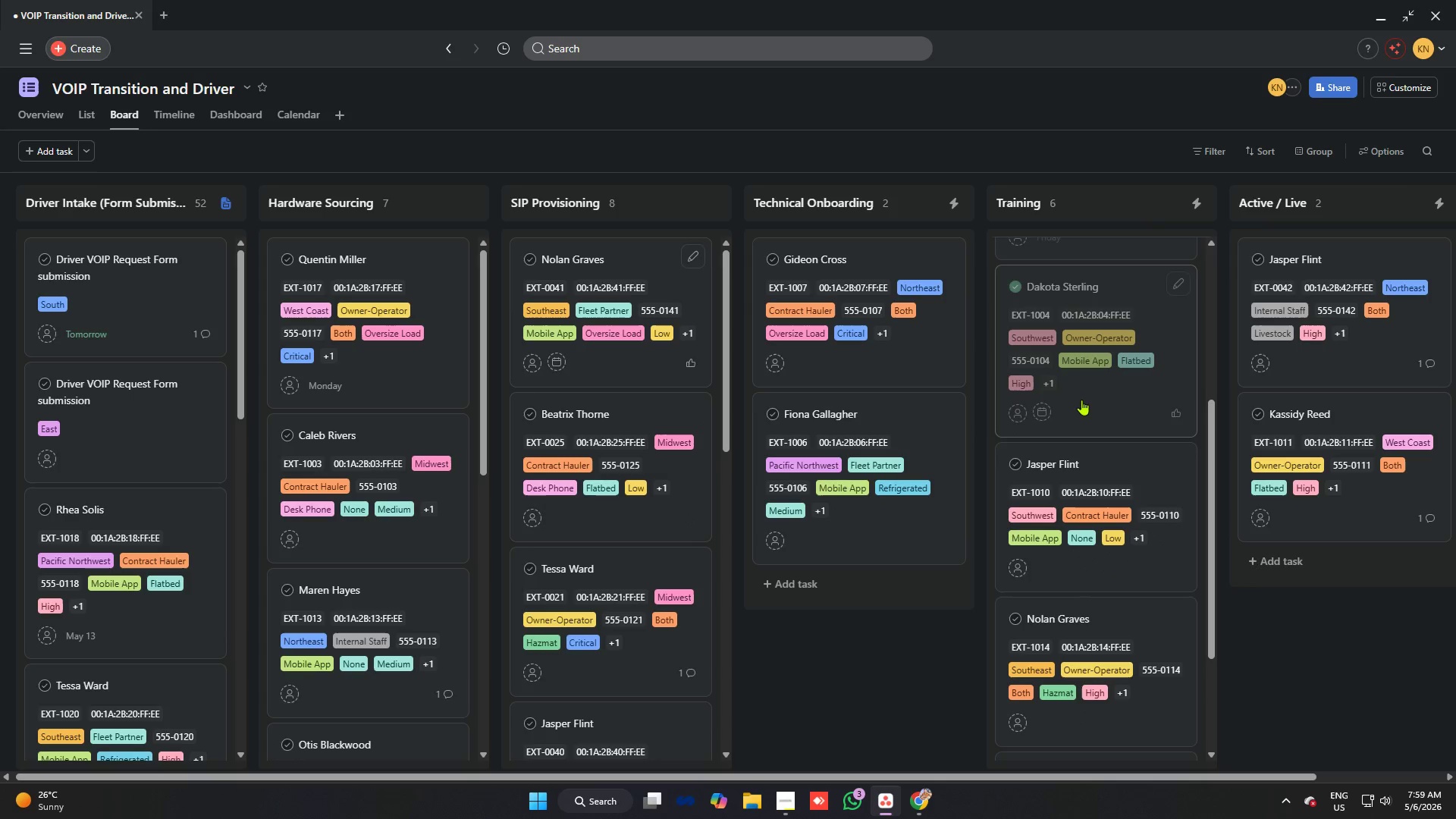 
left_click_drag(start_coordinate=[1086, 394], to_coordinate=[76, 714])
 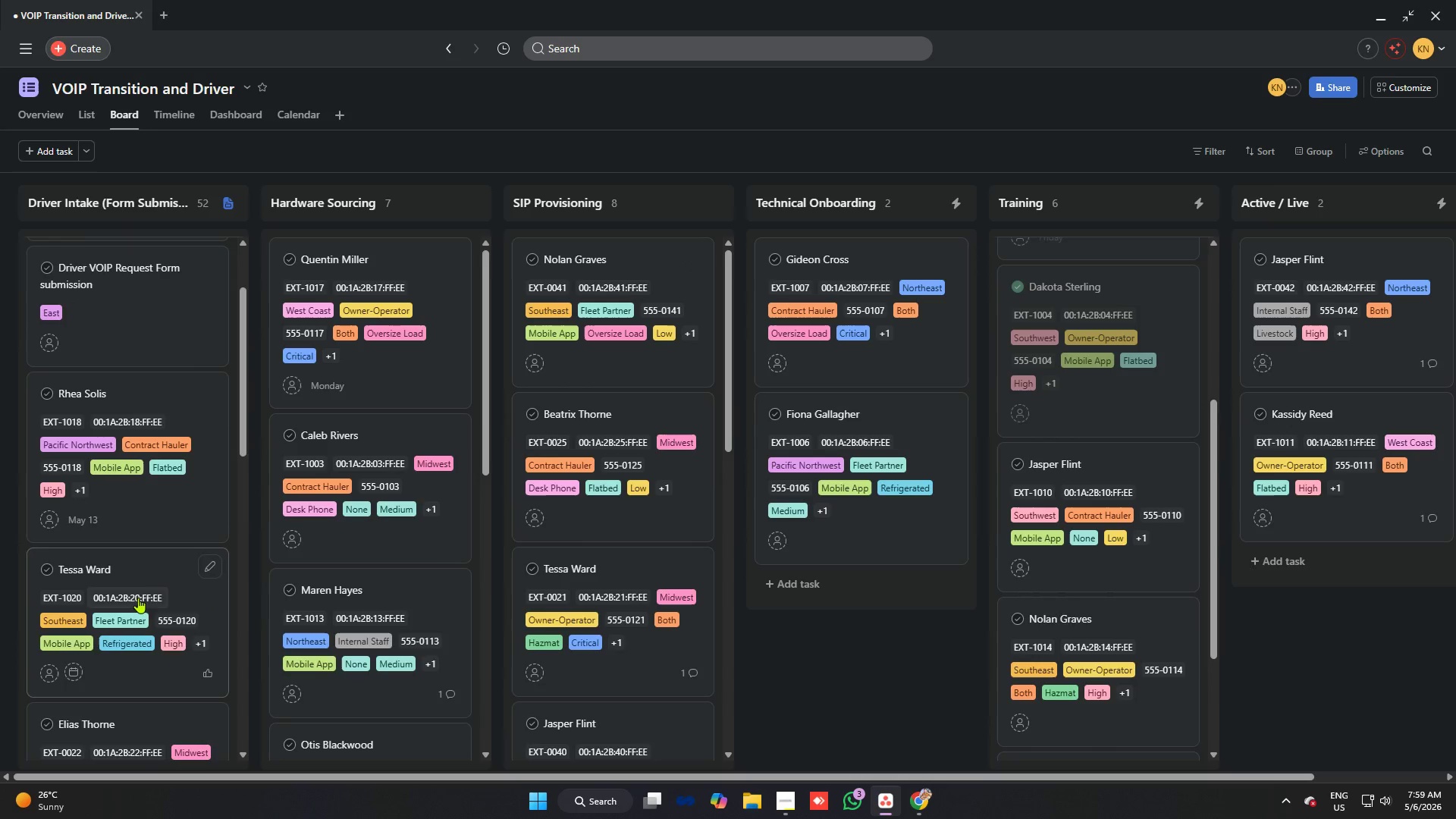 
scroll: coordinate [143, 593], scroll_direction: down, amount: 3.0
 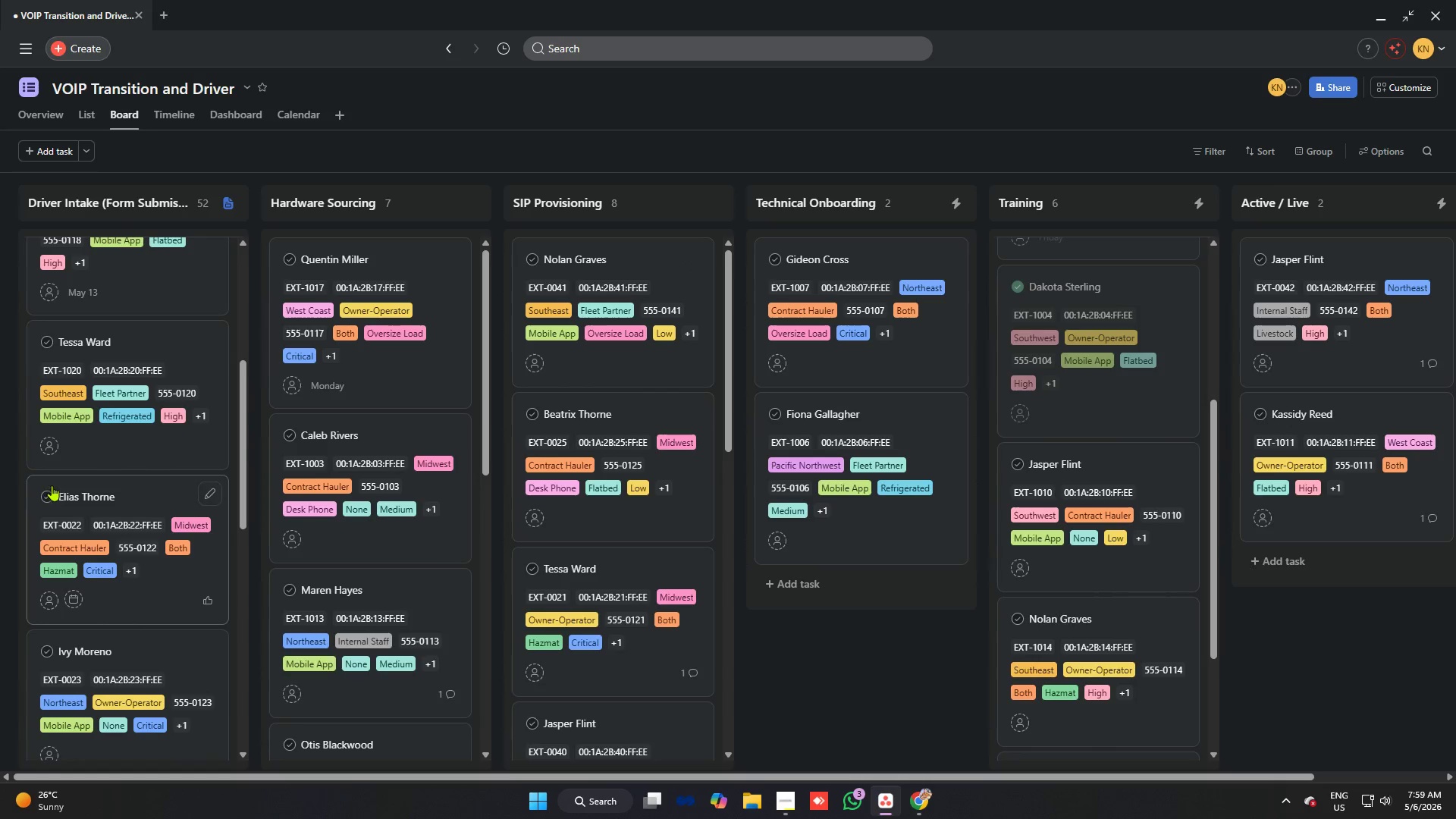 
scroll: coordinate [81, 463], scroll_direction: up, amount: 6.0
 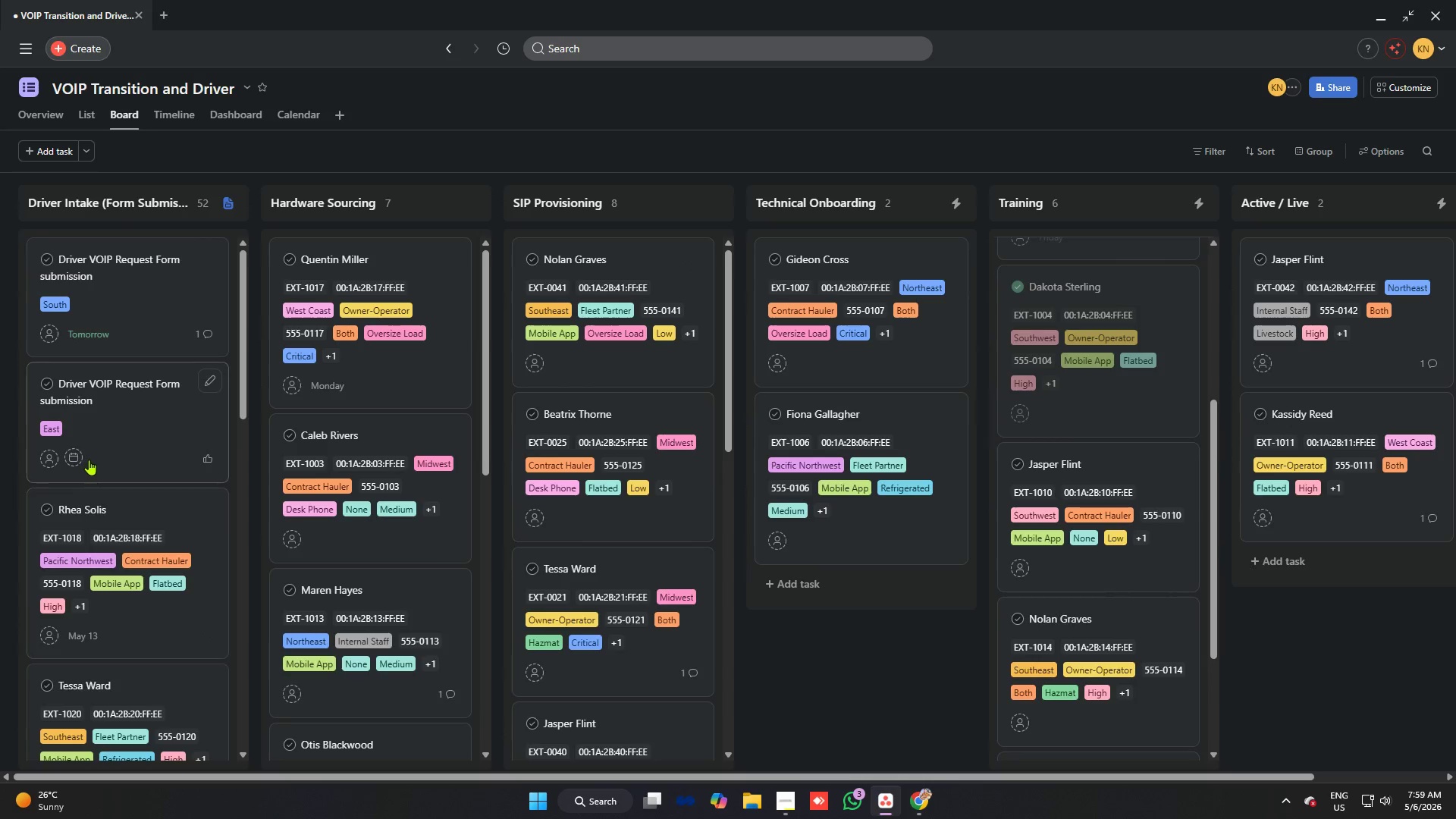 
scroll: coordinate [356, 515], scroll_direction: down, amount: 13.0